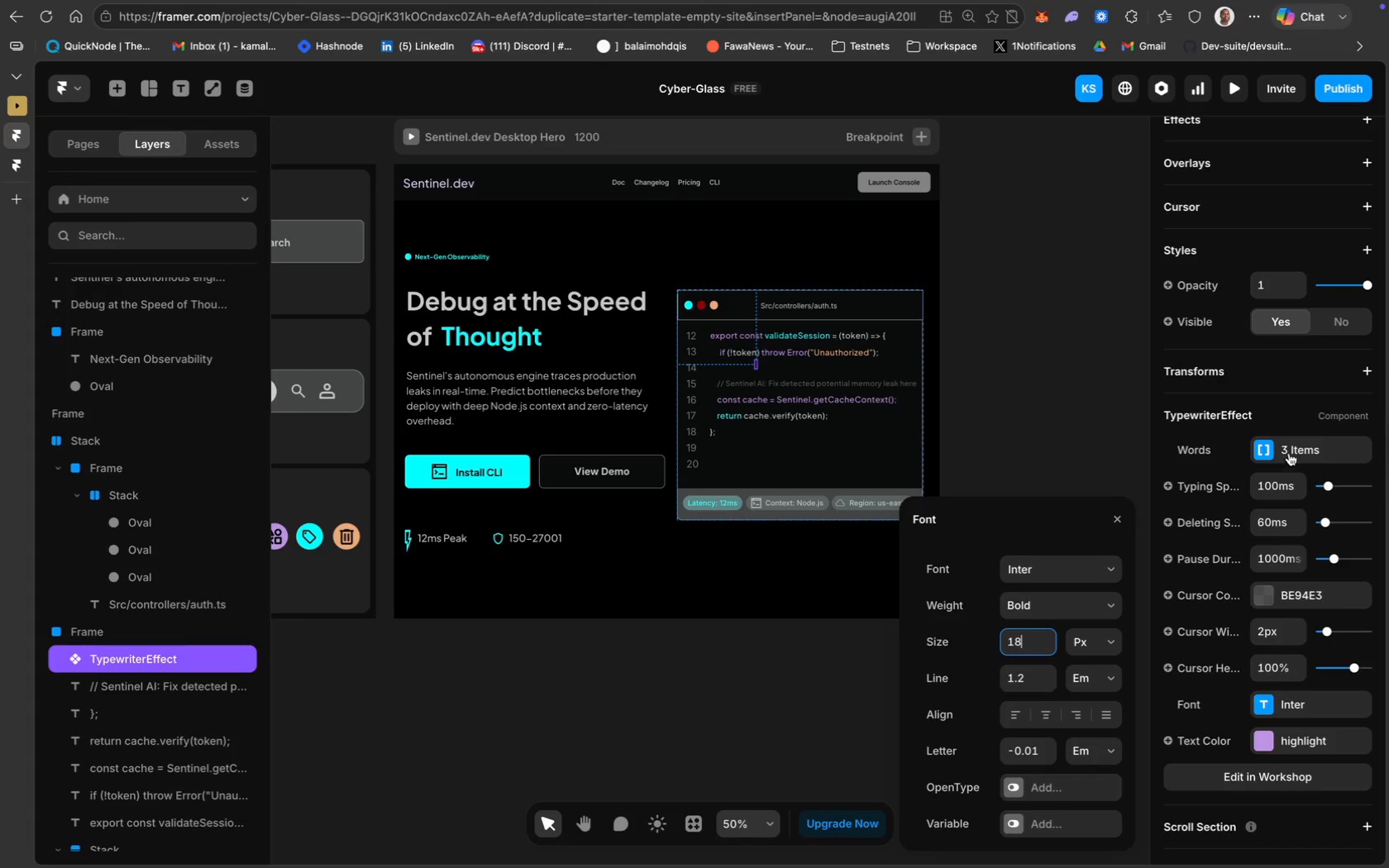 
wait(6.66)
 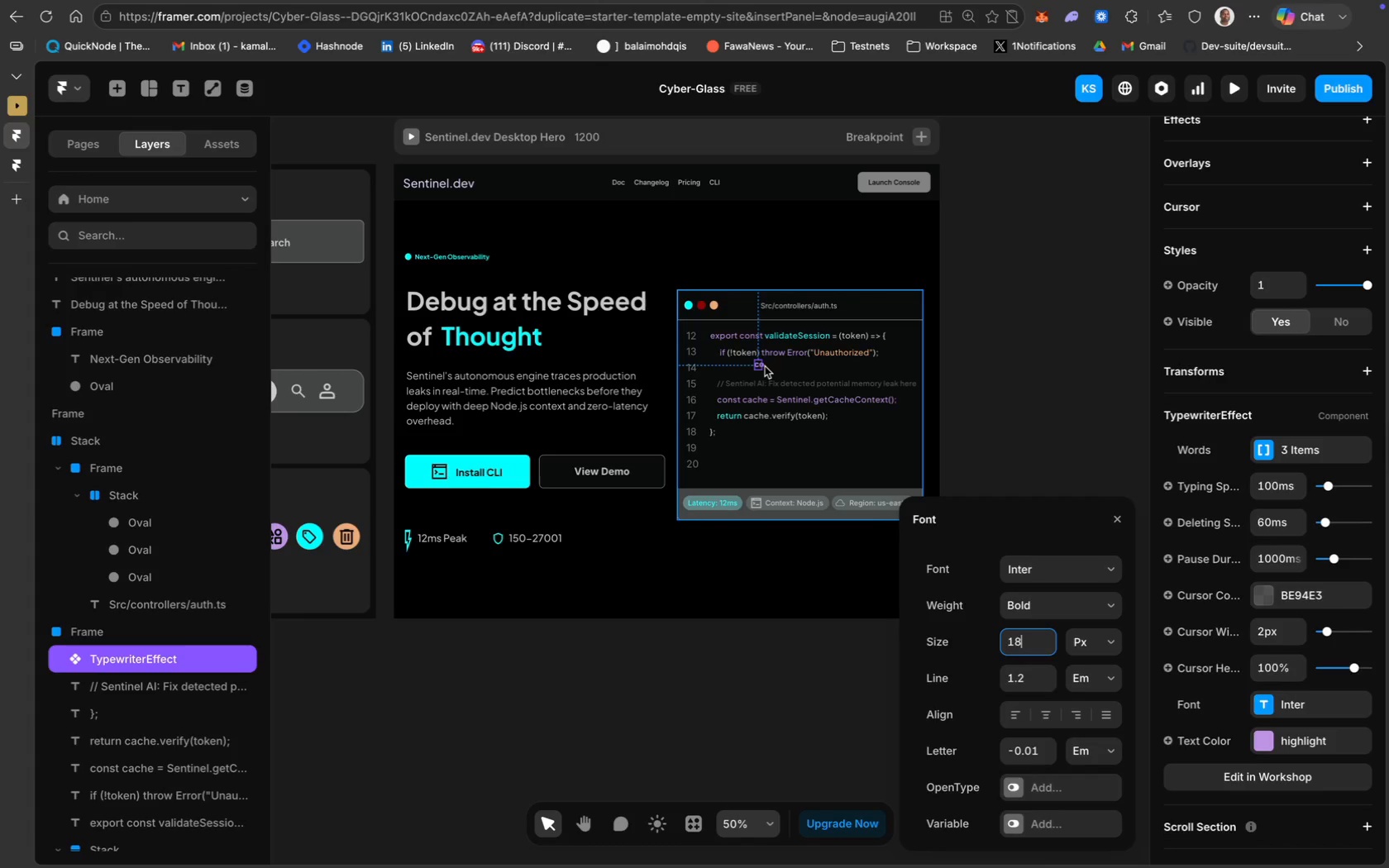 
left_click([1295, 455])
 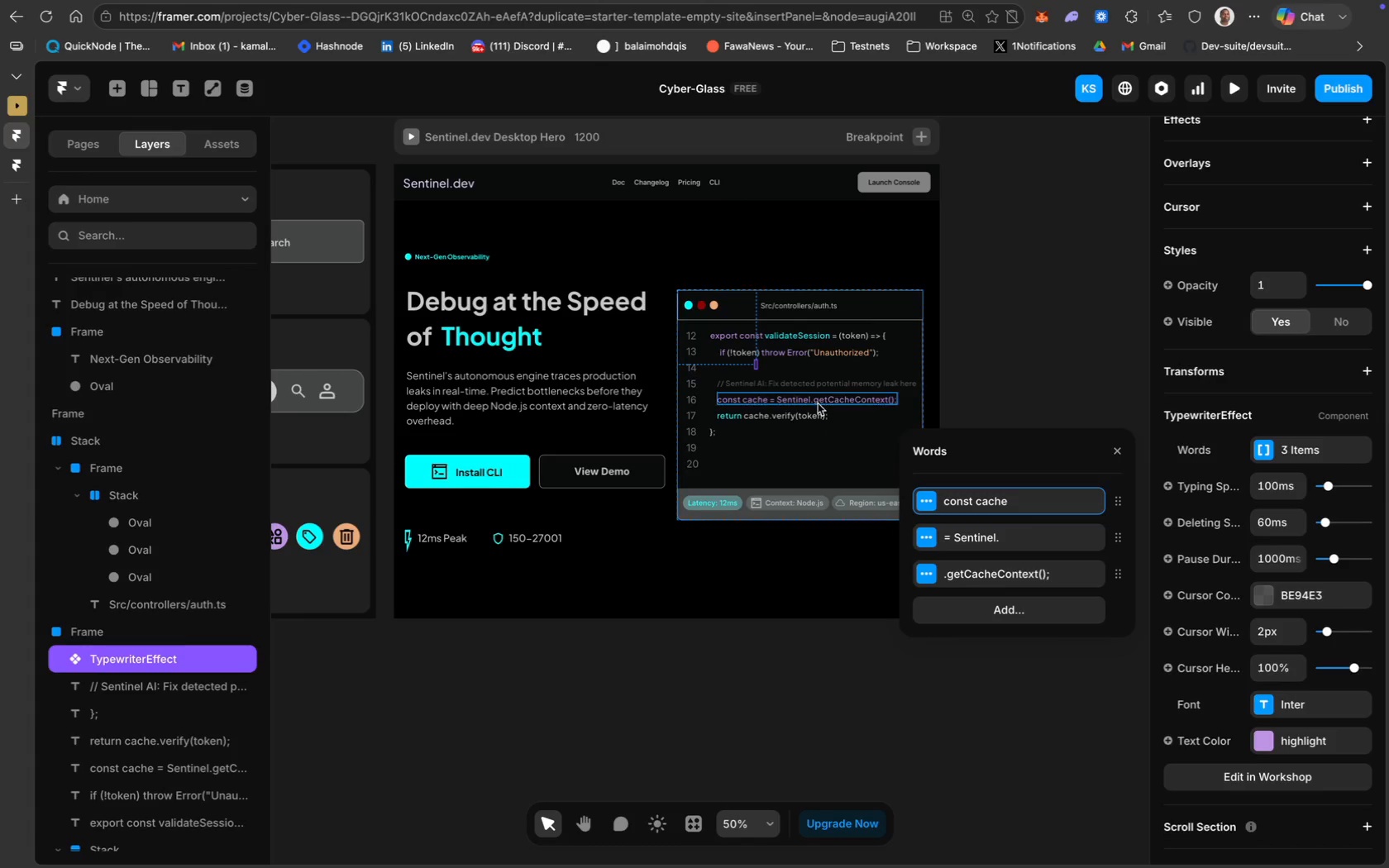 
double_click([818, 399])
 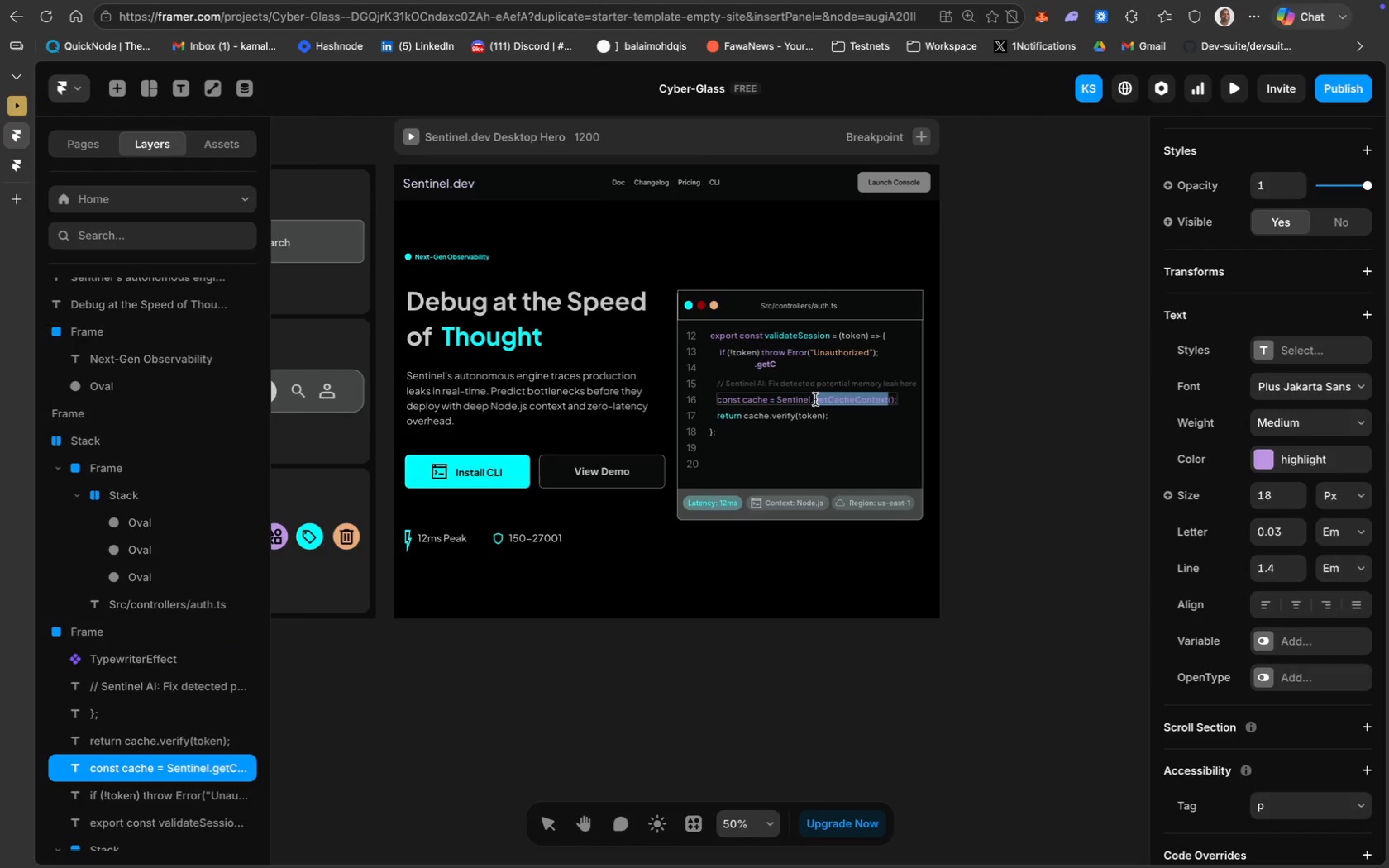 
left_click([813, 399])
 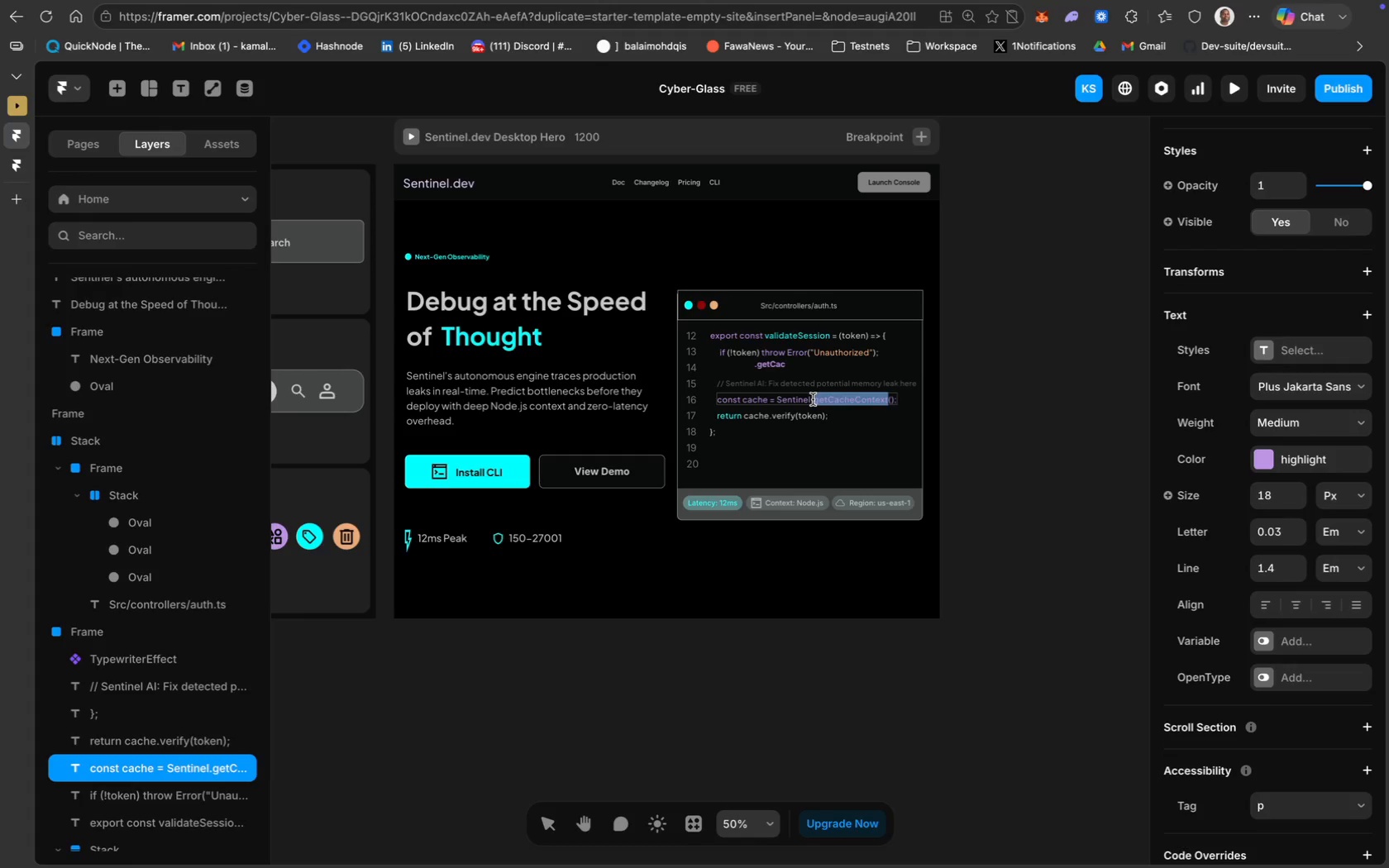 
key(Meta+A)
 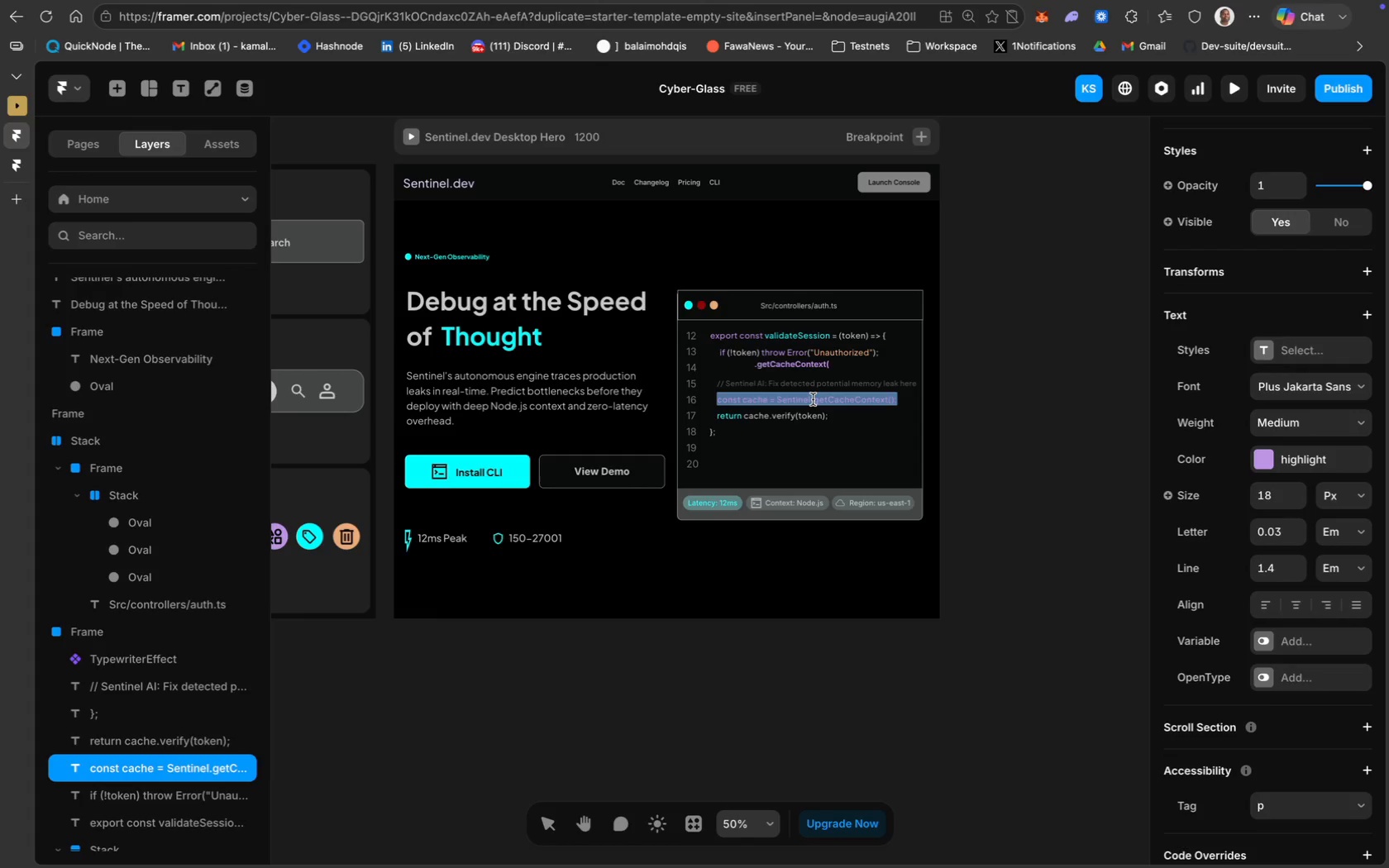 
key(Meta+C)
 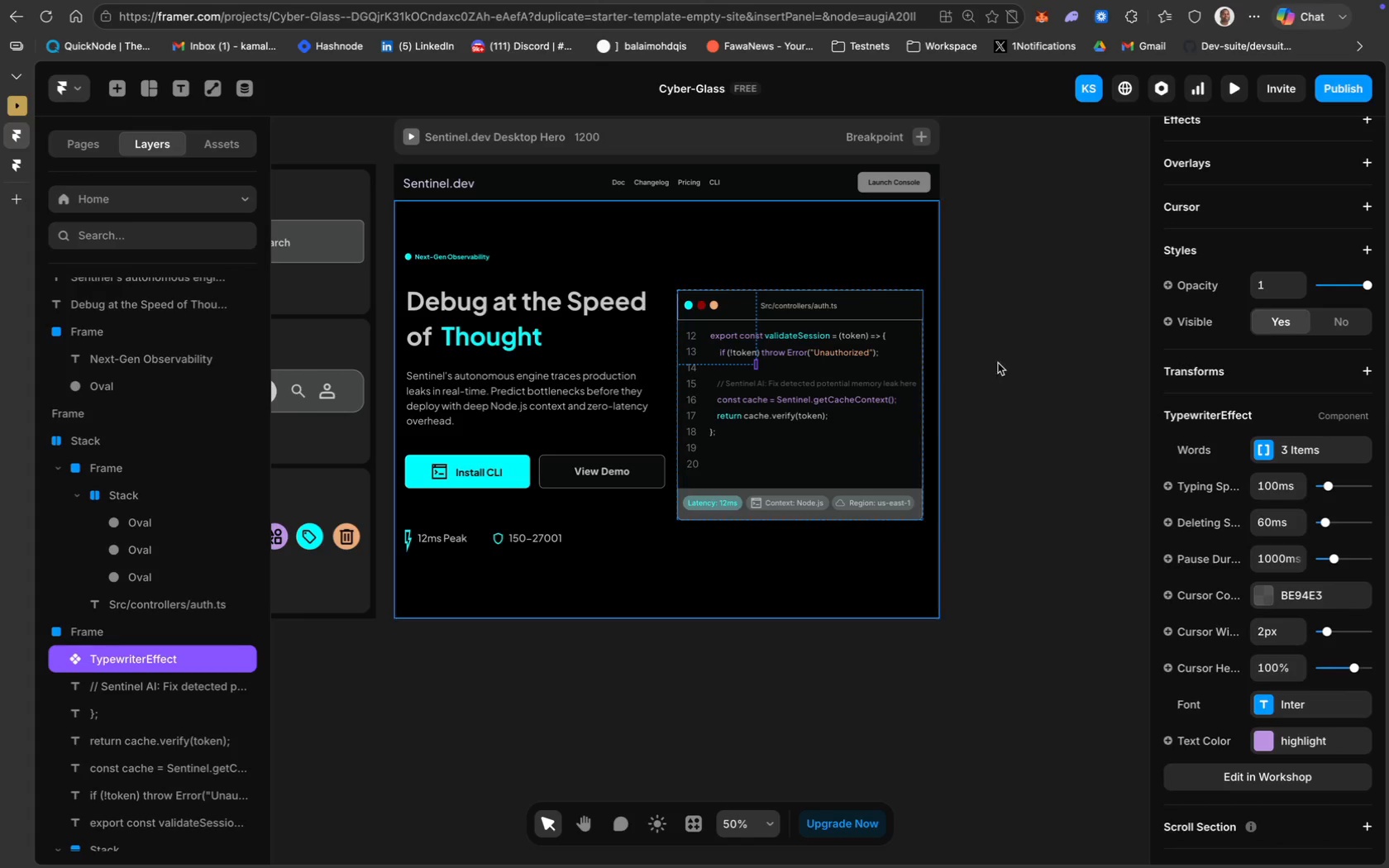 
left_click([1281, 455])
 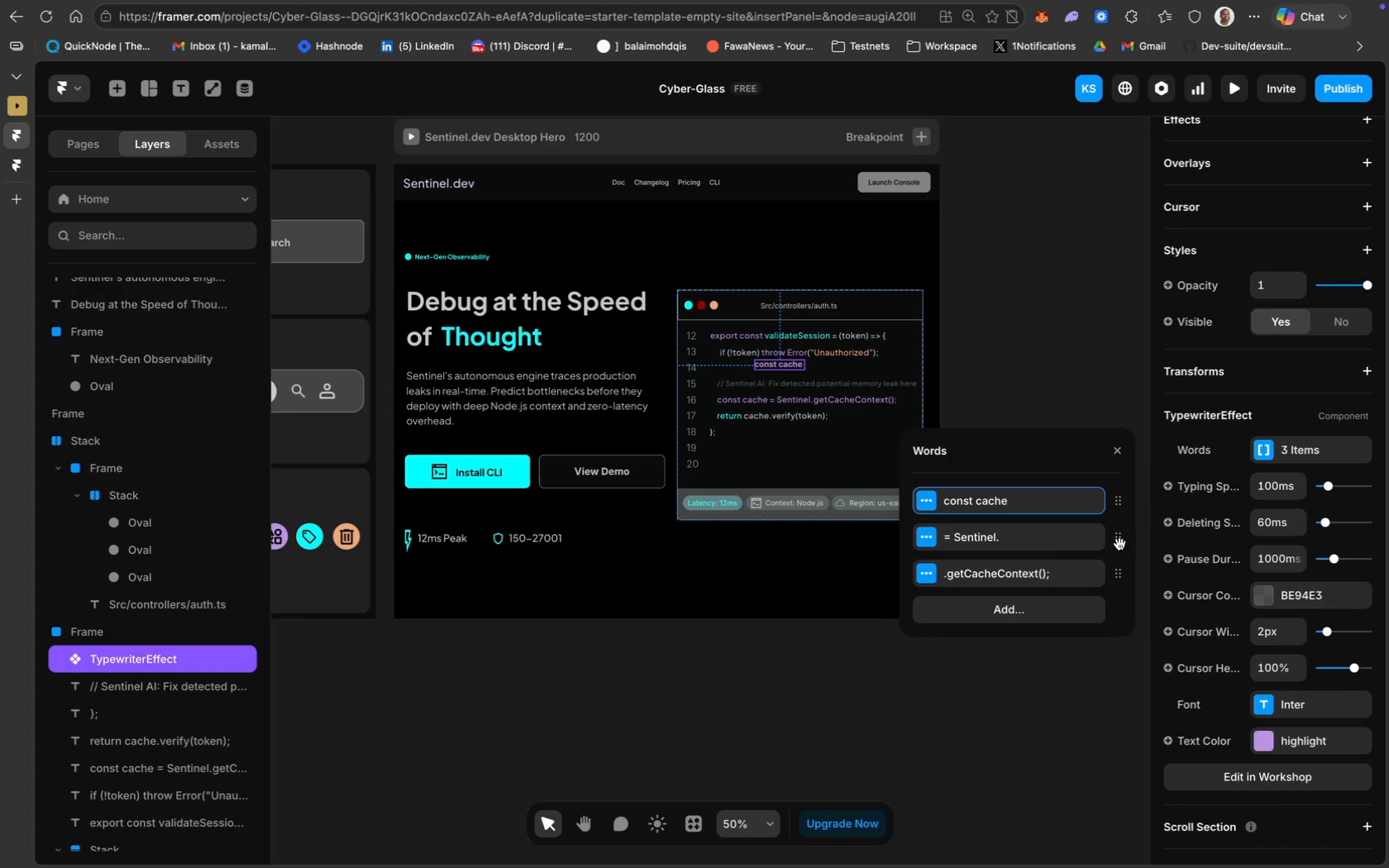 
left_click([1119, 544])
 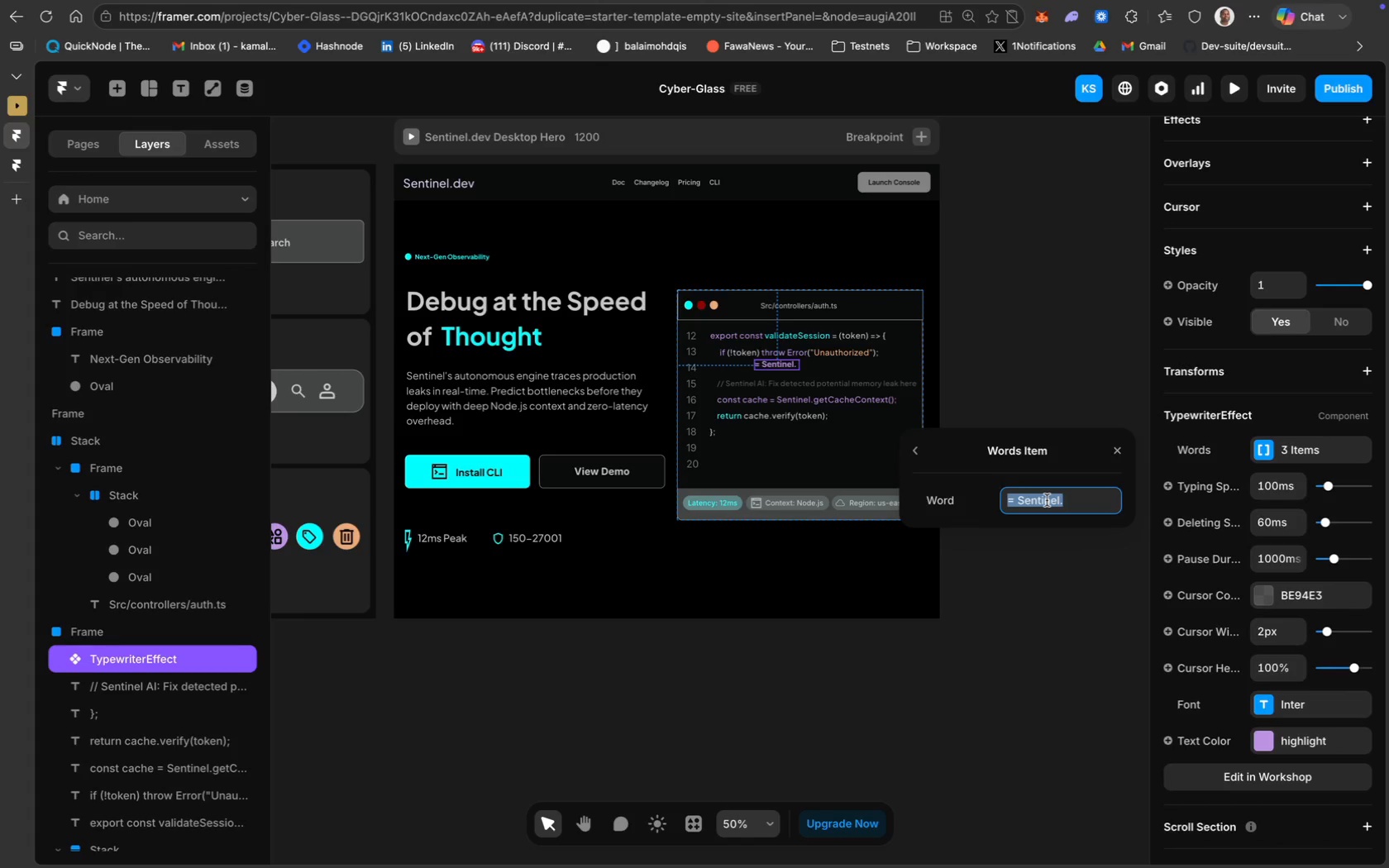 
left_click([1120, 448])
 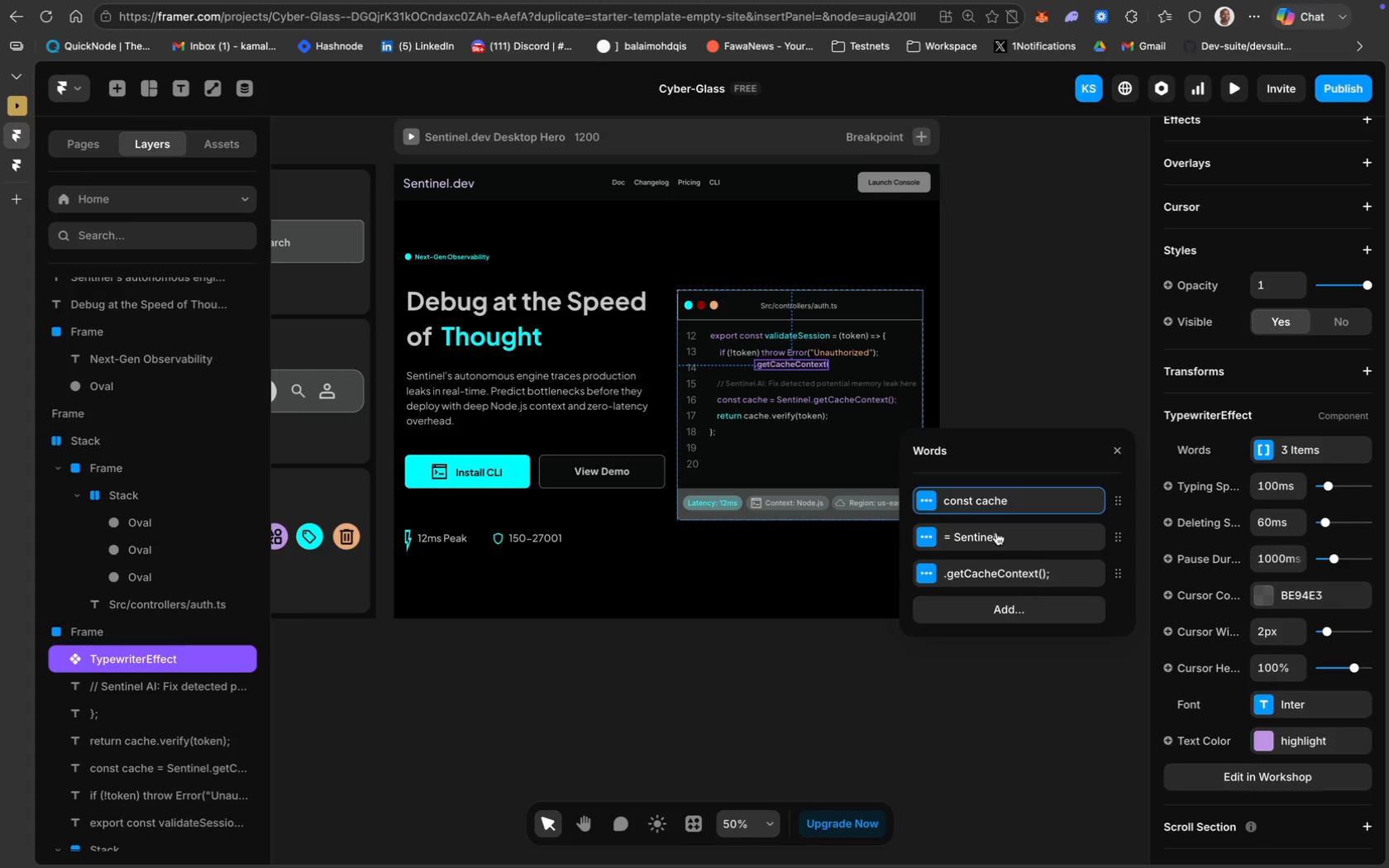 
left_click([929, 536])
 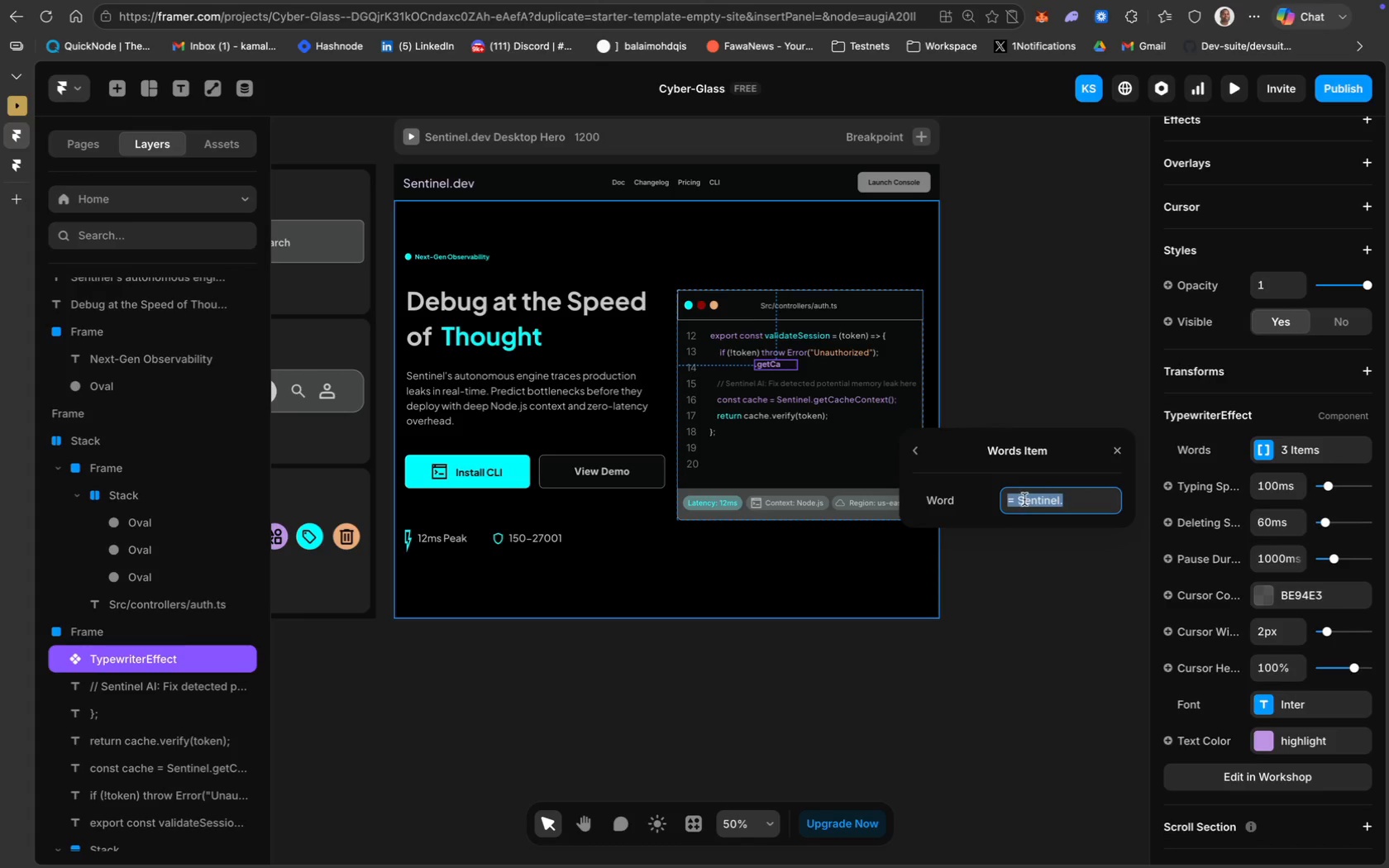 
key(Backspace)
 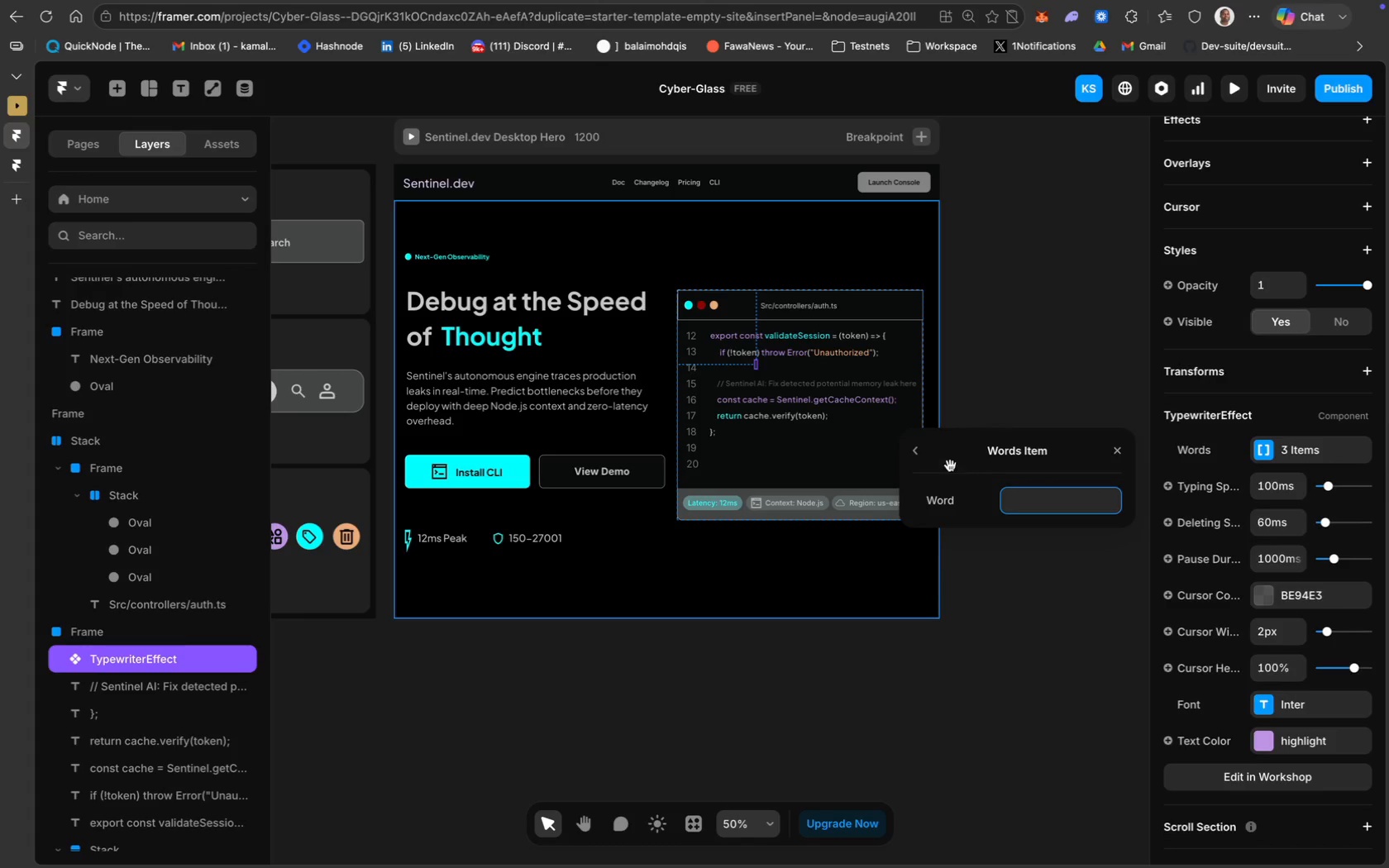 
left_click([918, 457])
 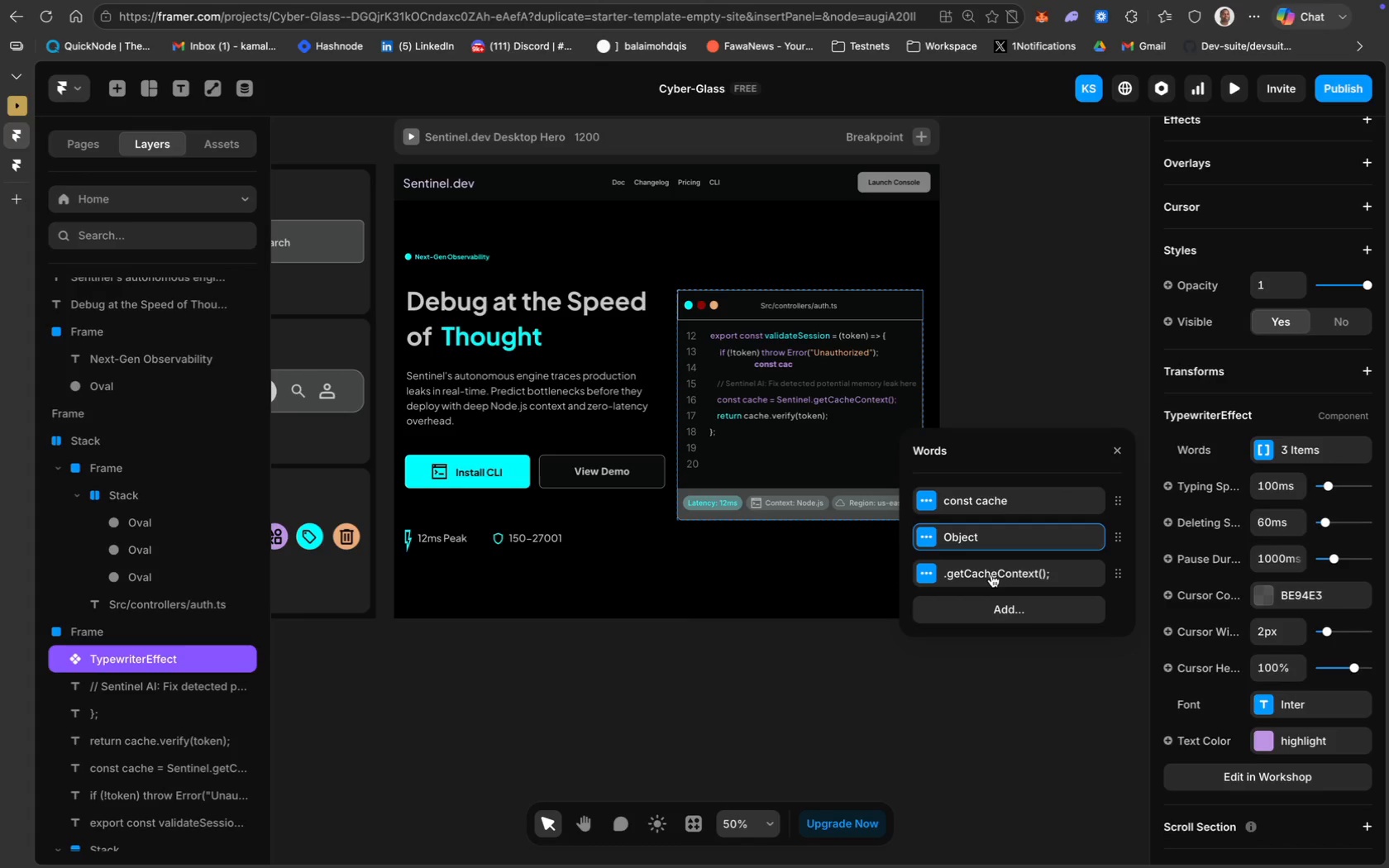 
left_click([991, 575])
 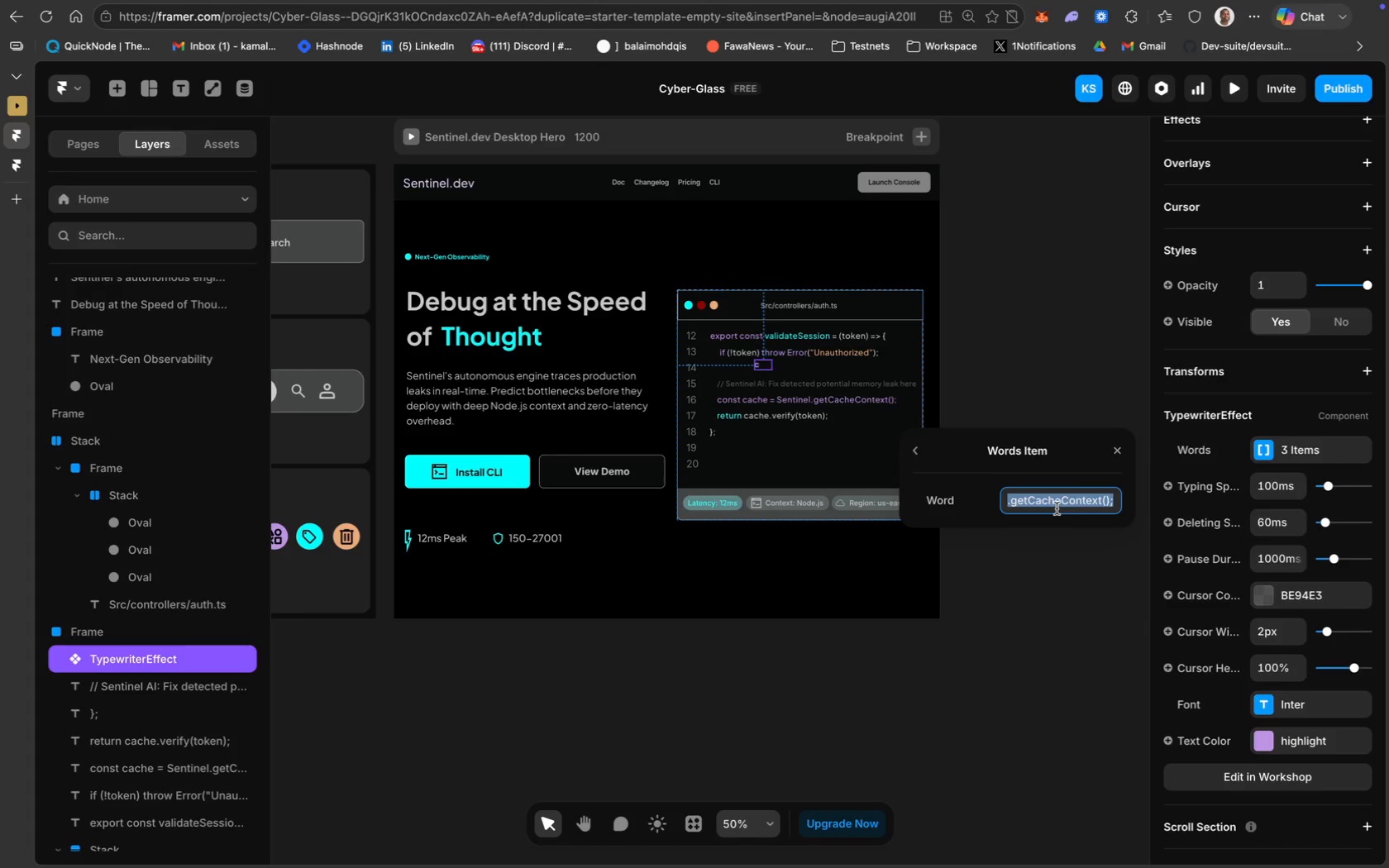 
key(Backspace)
 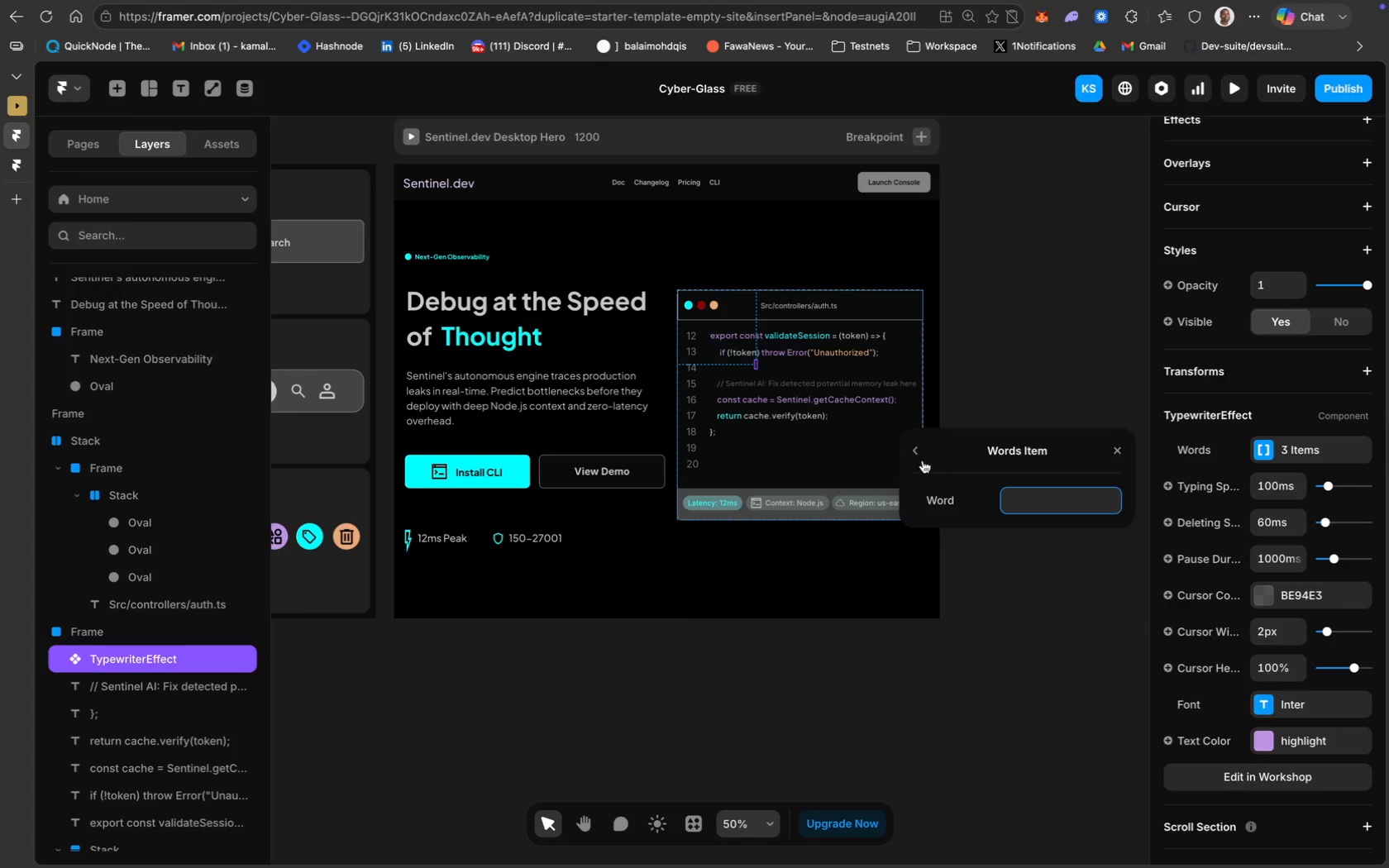 
left_click([917, 454])
 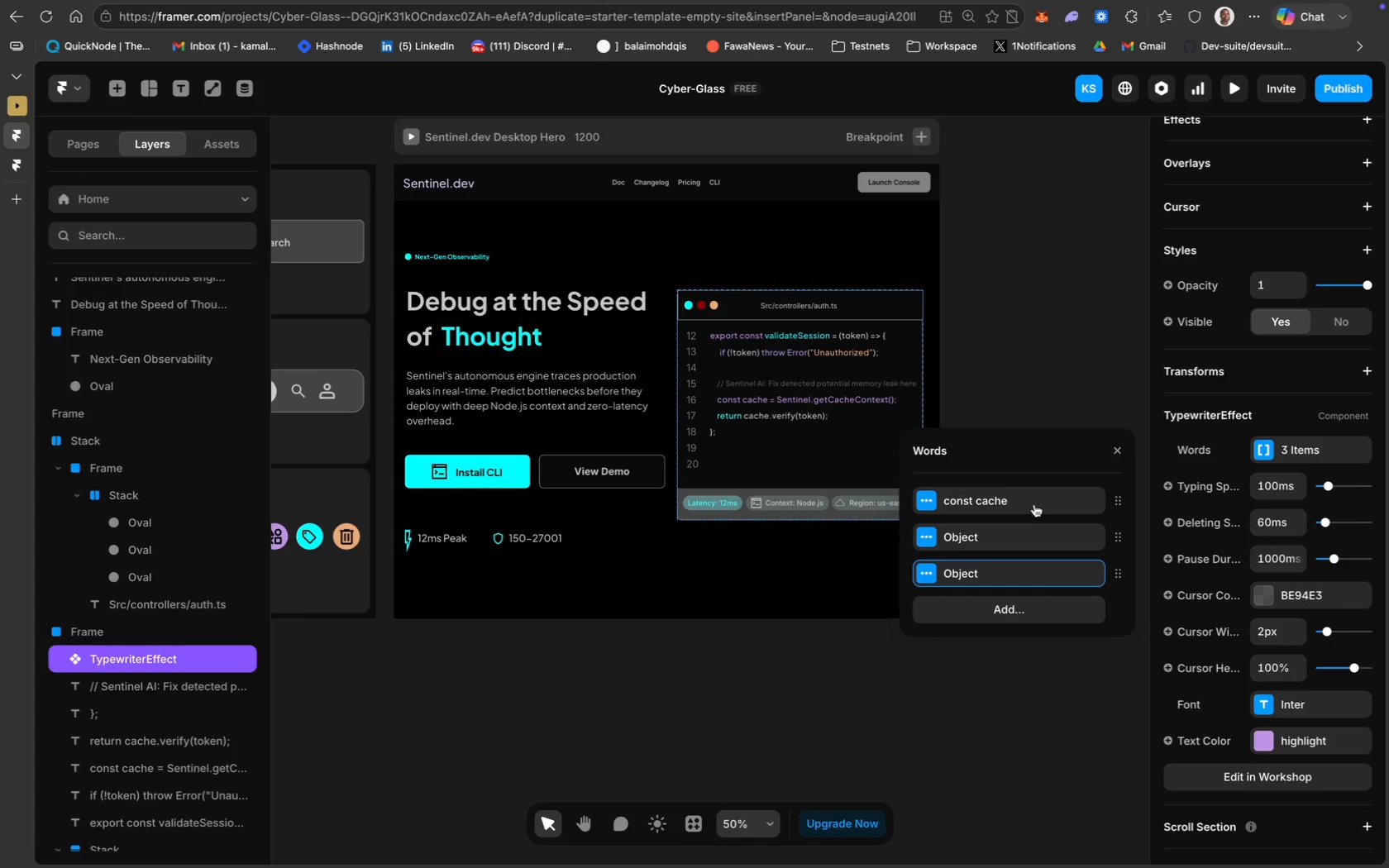 
left_click([1040, 502])
 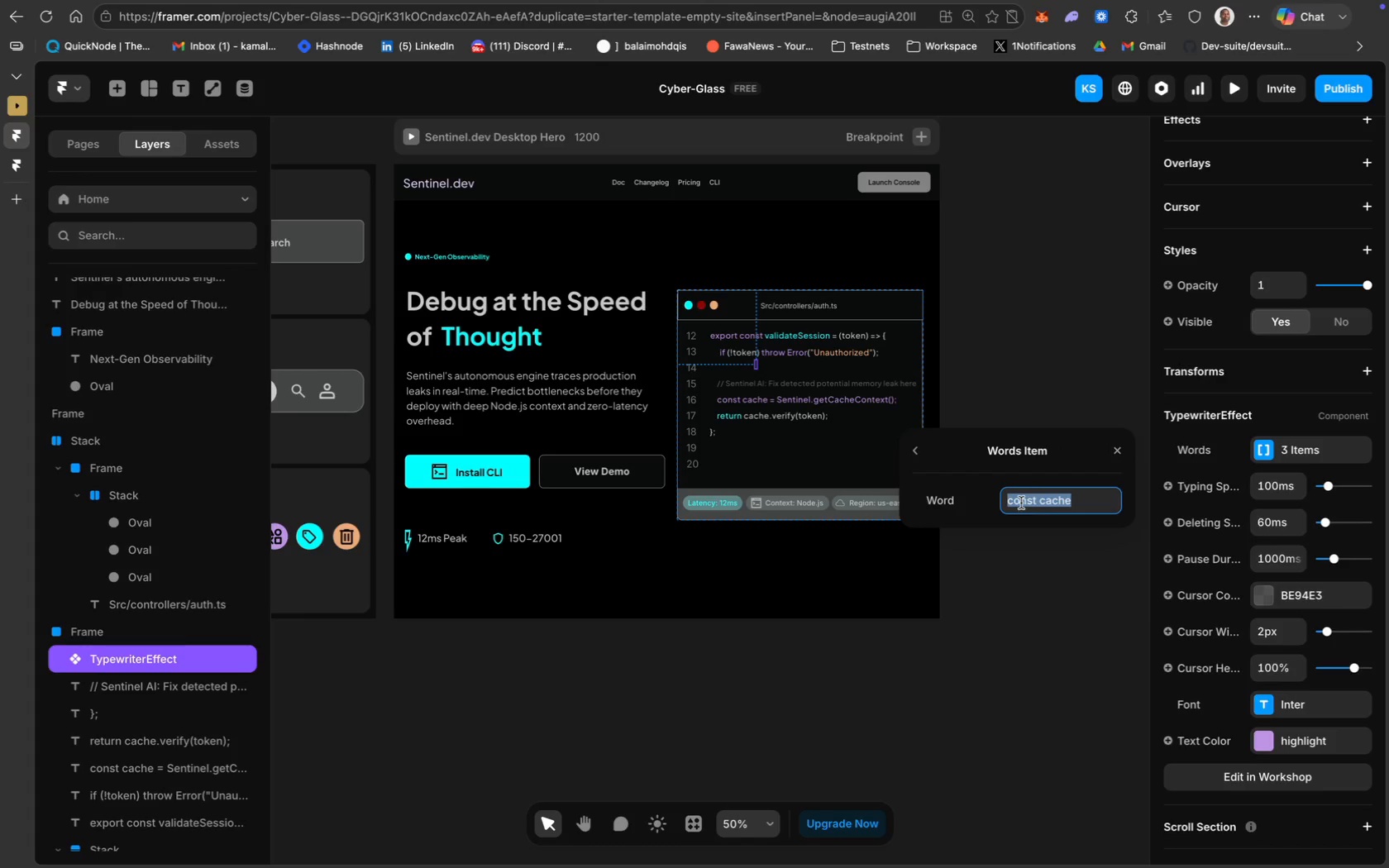 
key(Meta+V)
 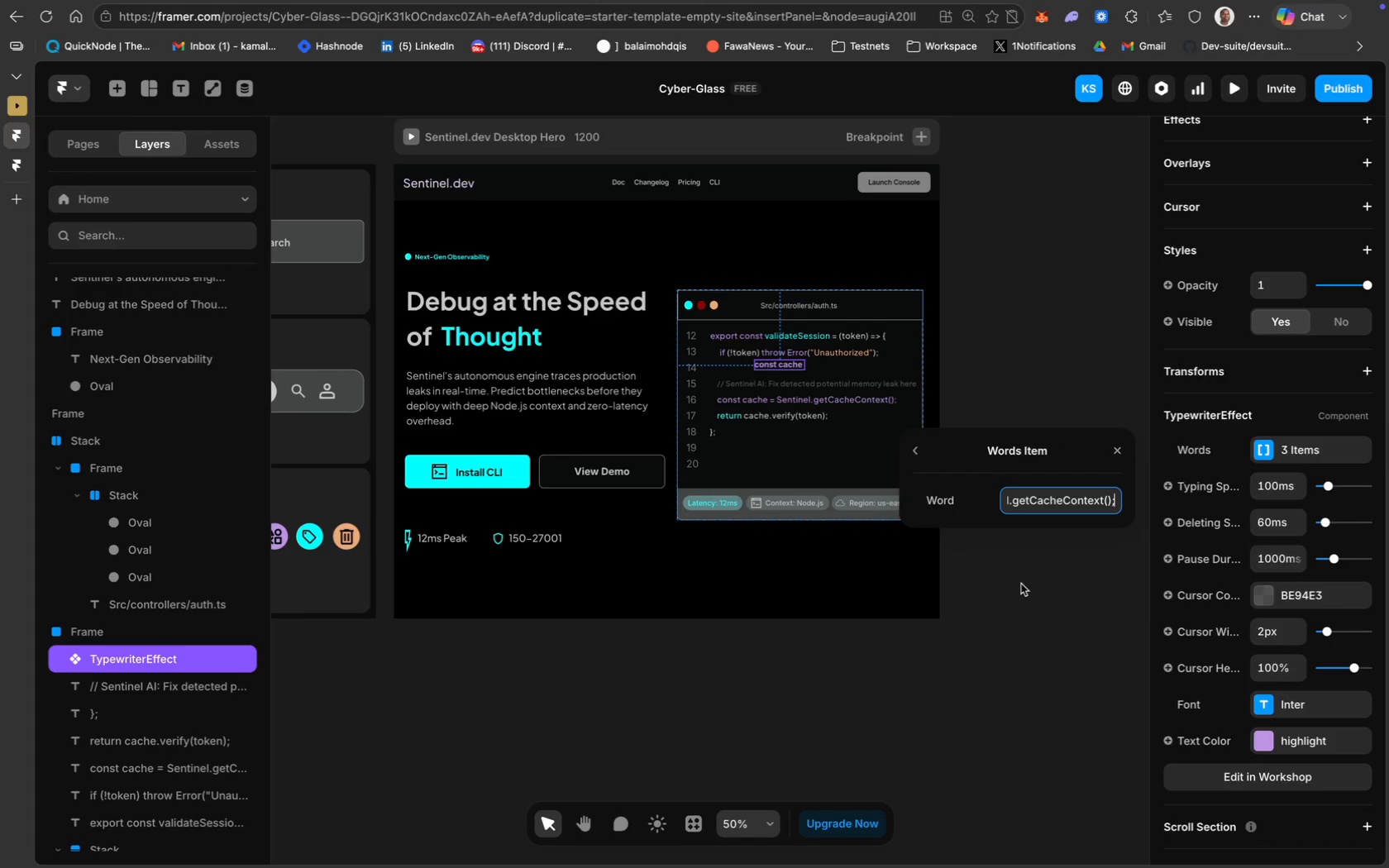 
key(Enter)
 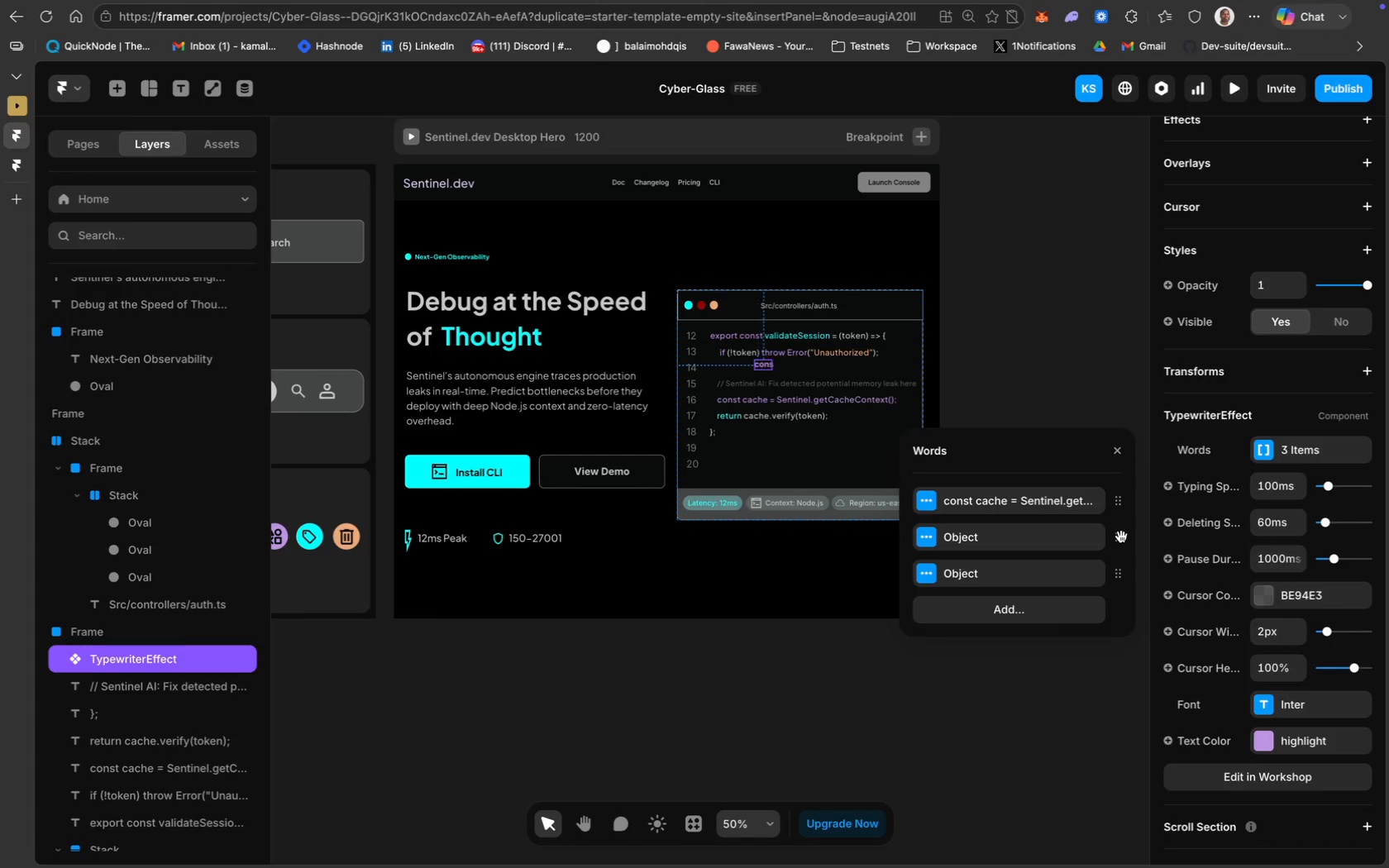 
wait(7.8)
 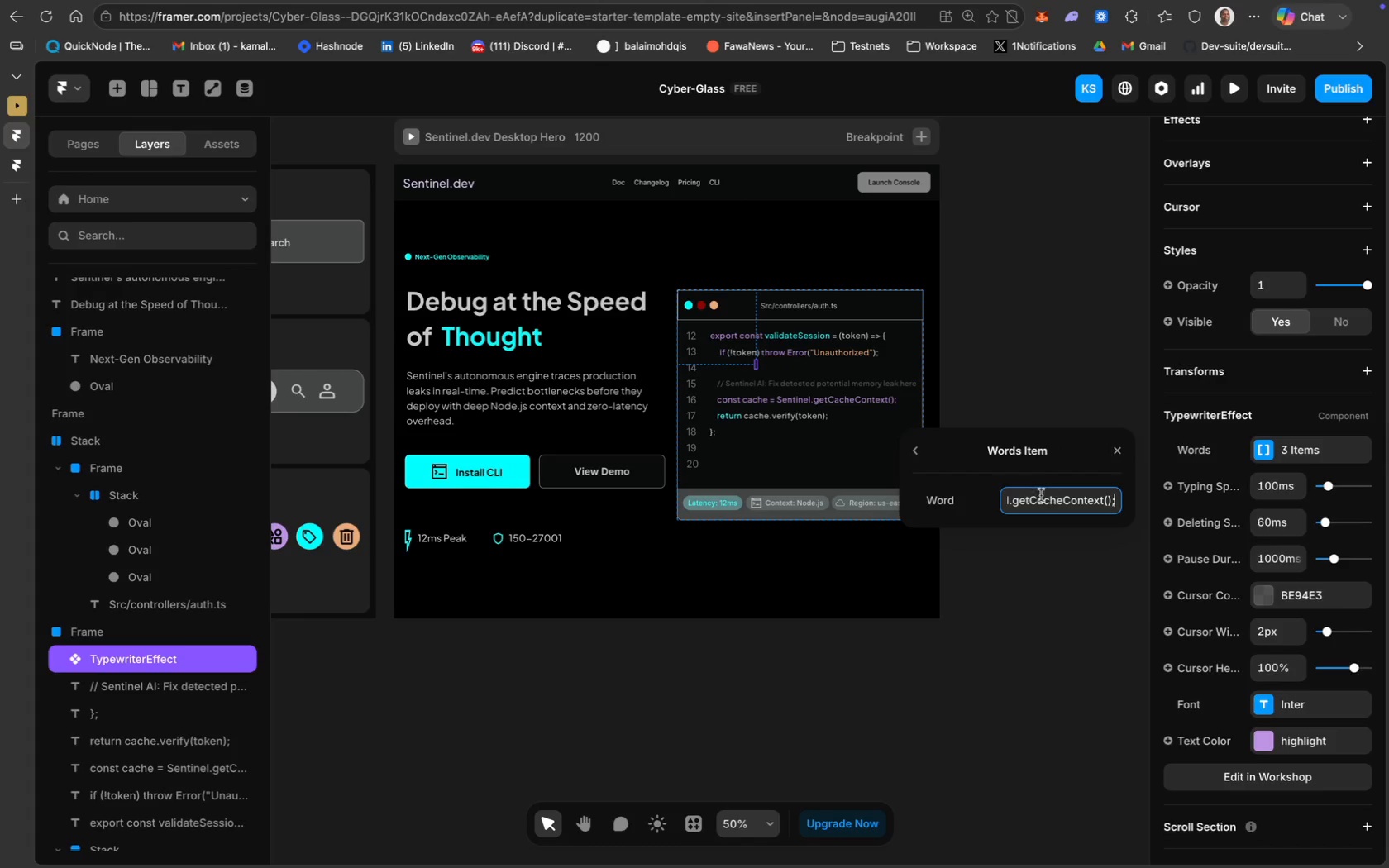 
right_click([1086, 534])
 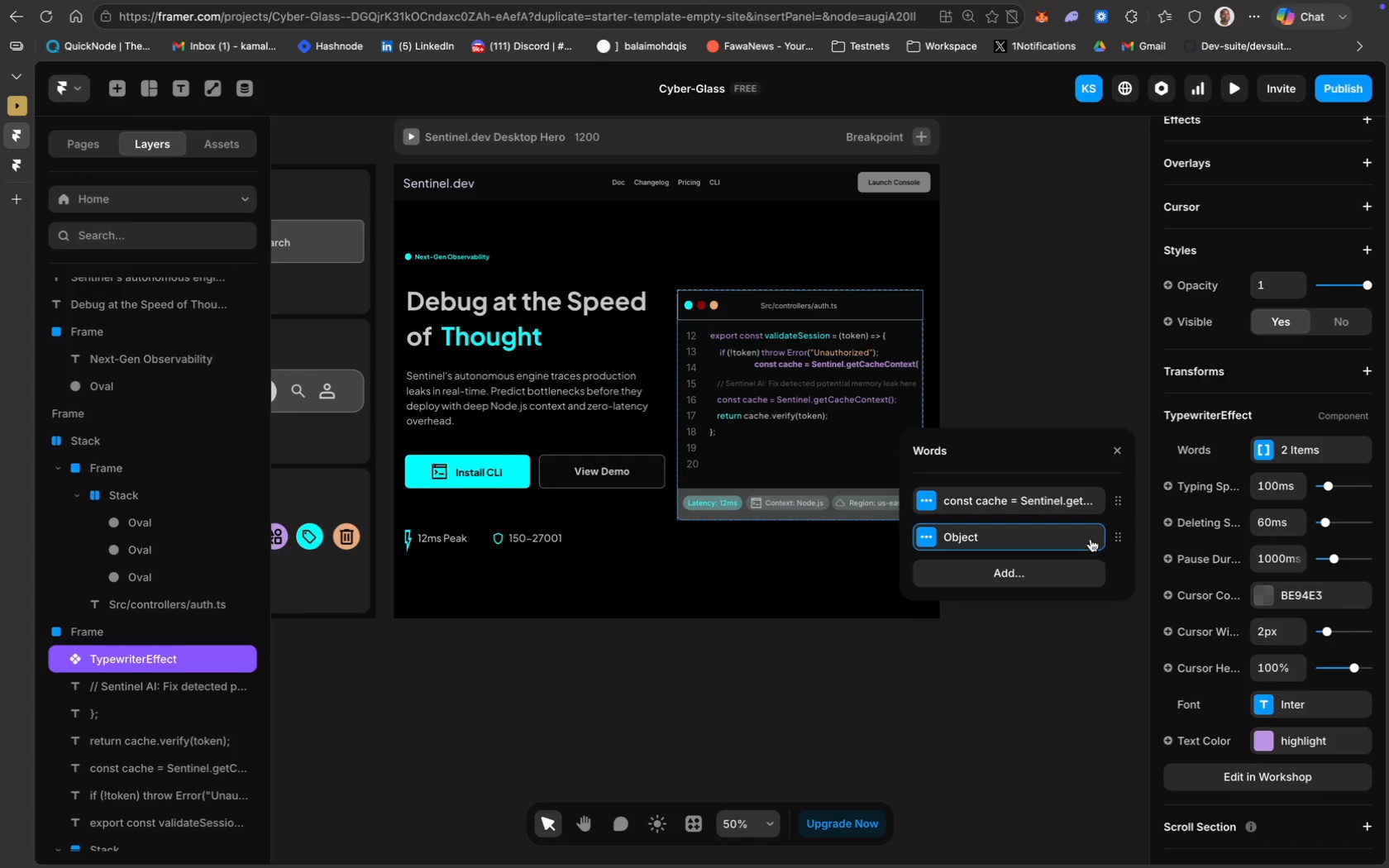 
right_click([1093, 537])
 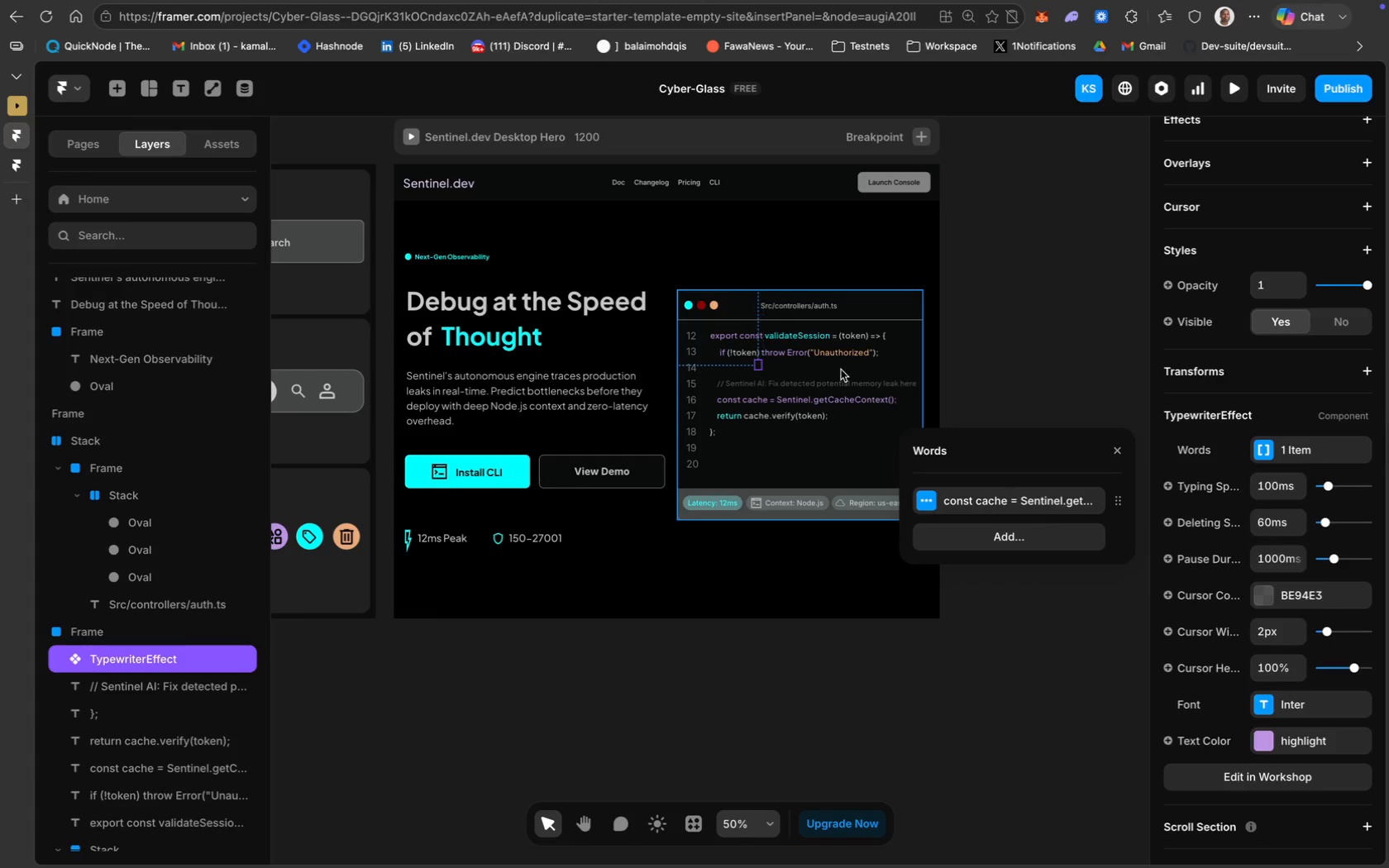 
wait(8.24)
 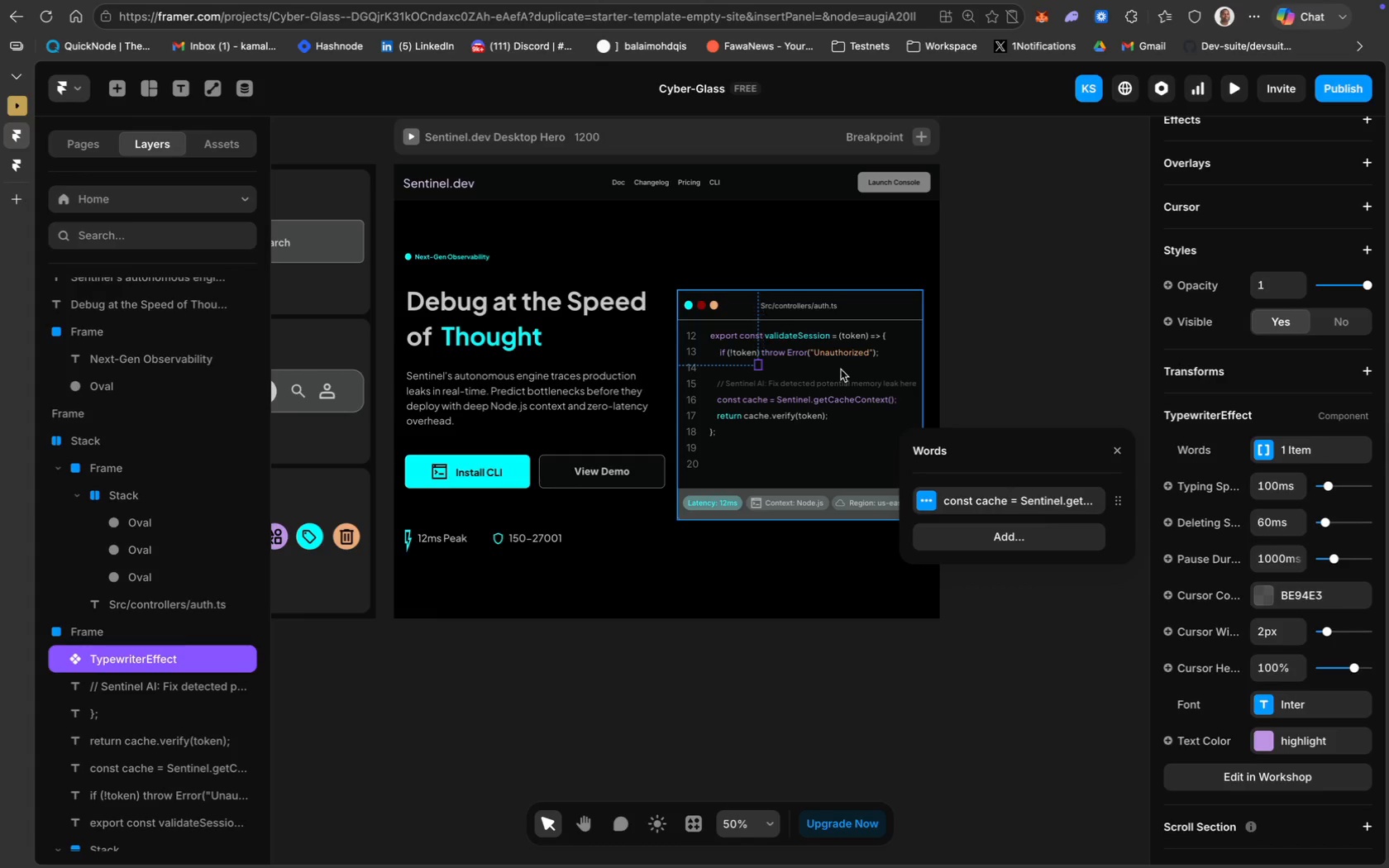 
key(Backspace)
 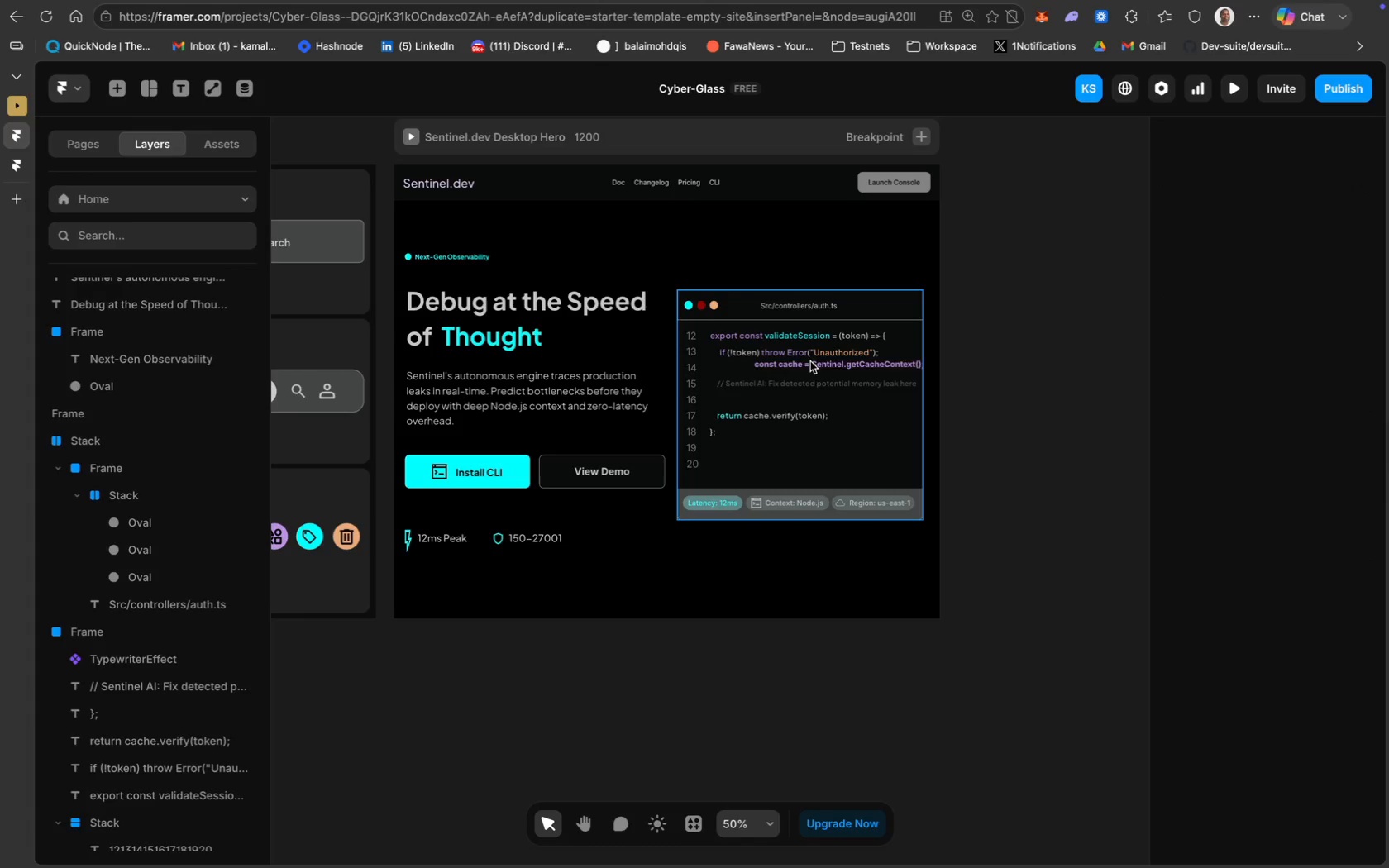 
left_click_drag(start_coordinate=[810, 365], to_coordinate=[776, 400])
 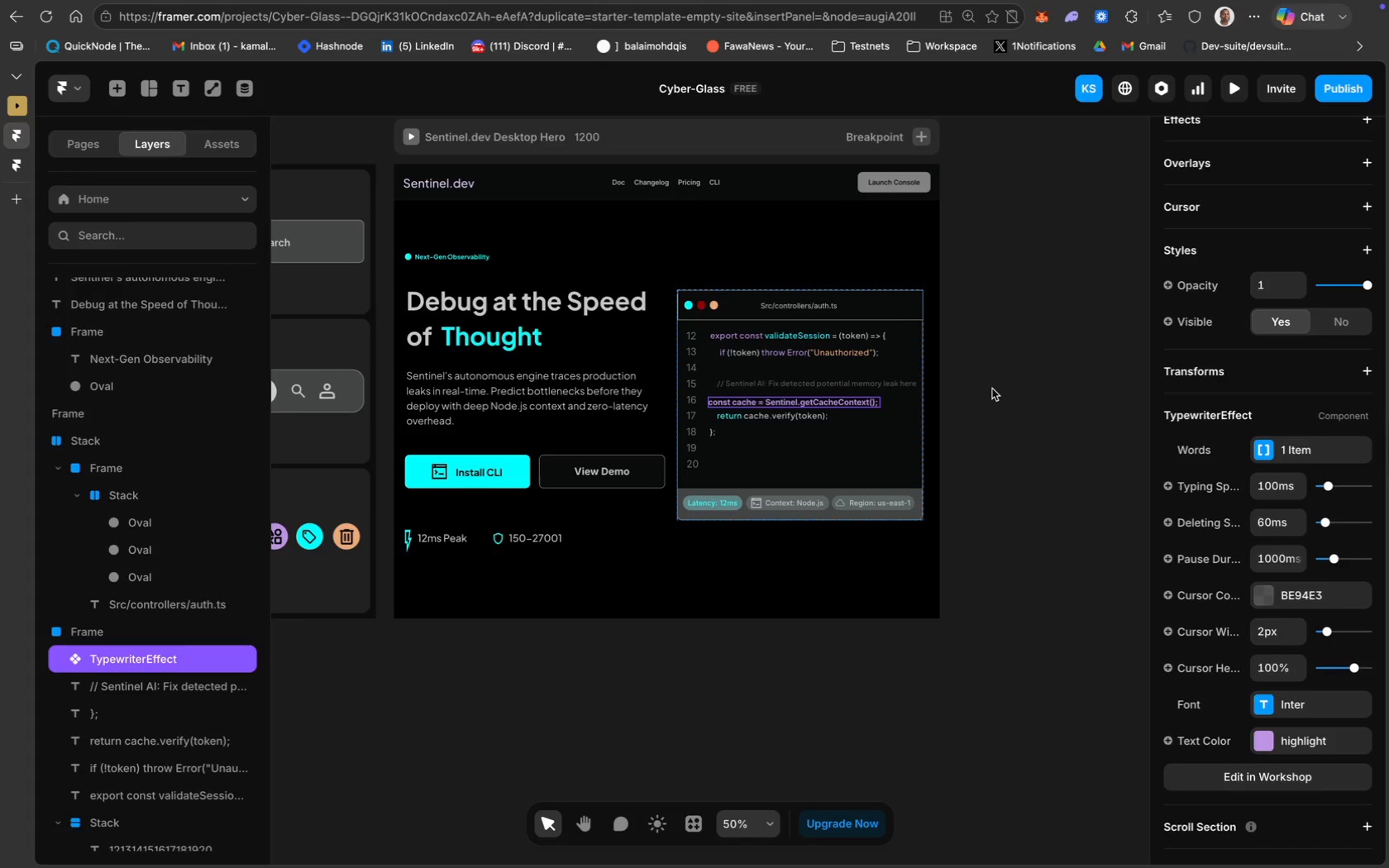 
wait(5.92)
 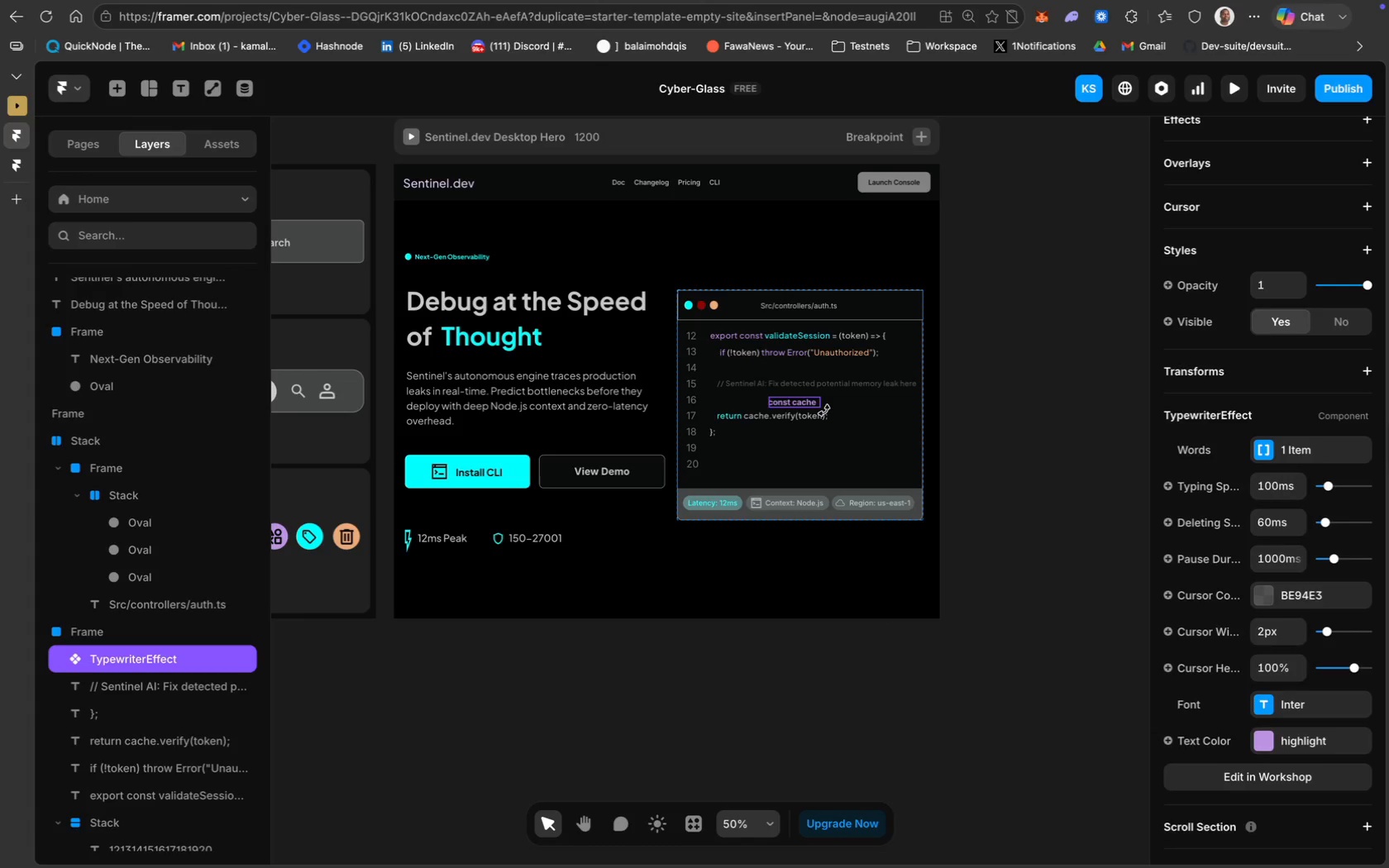 
left_click([846, 403])
 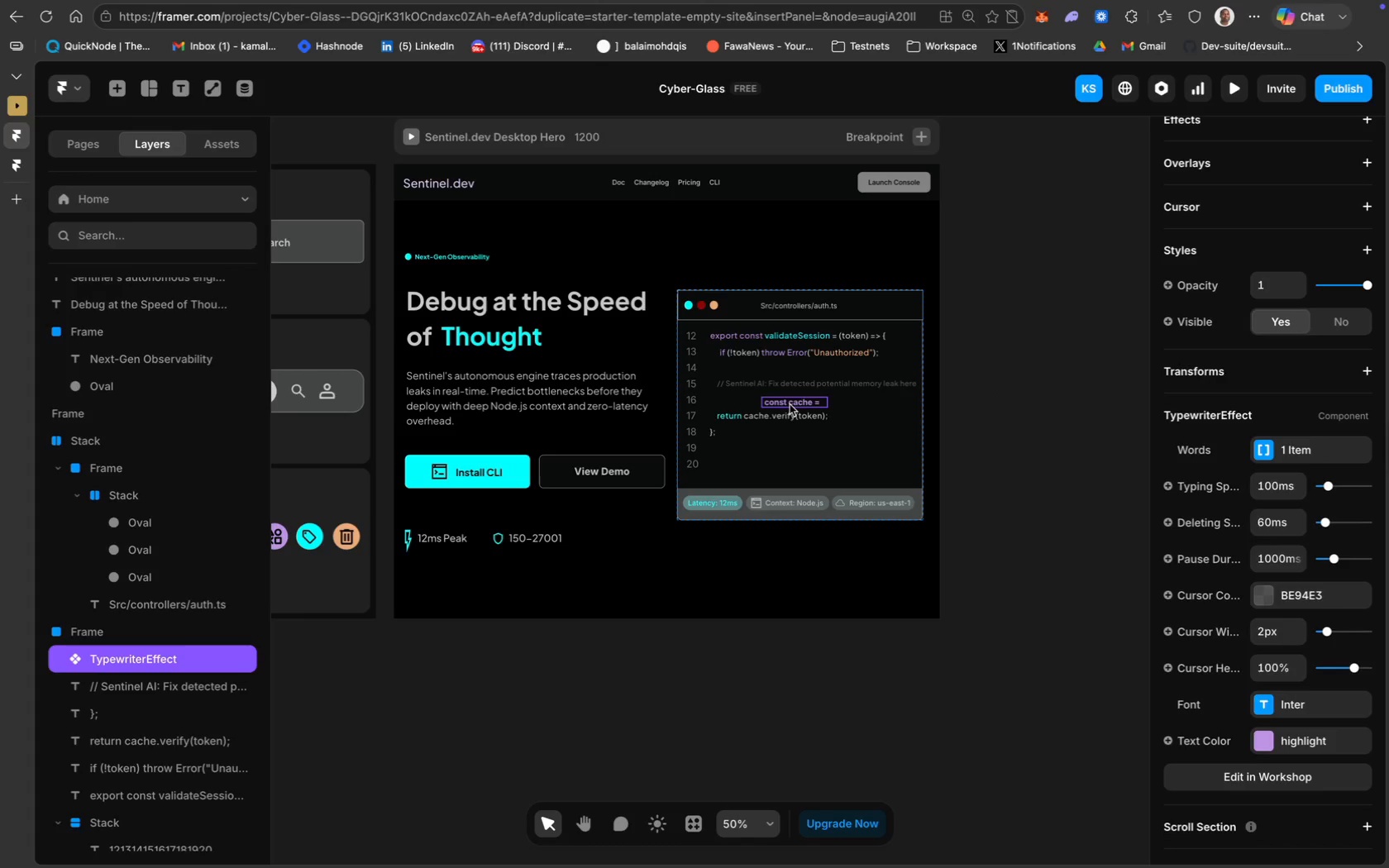 
left_click([780, 404])
 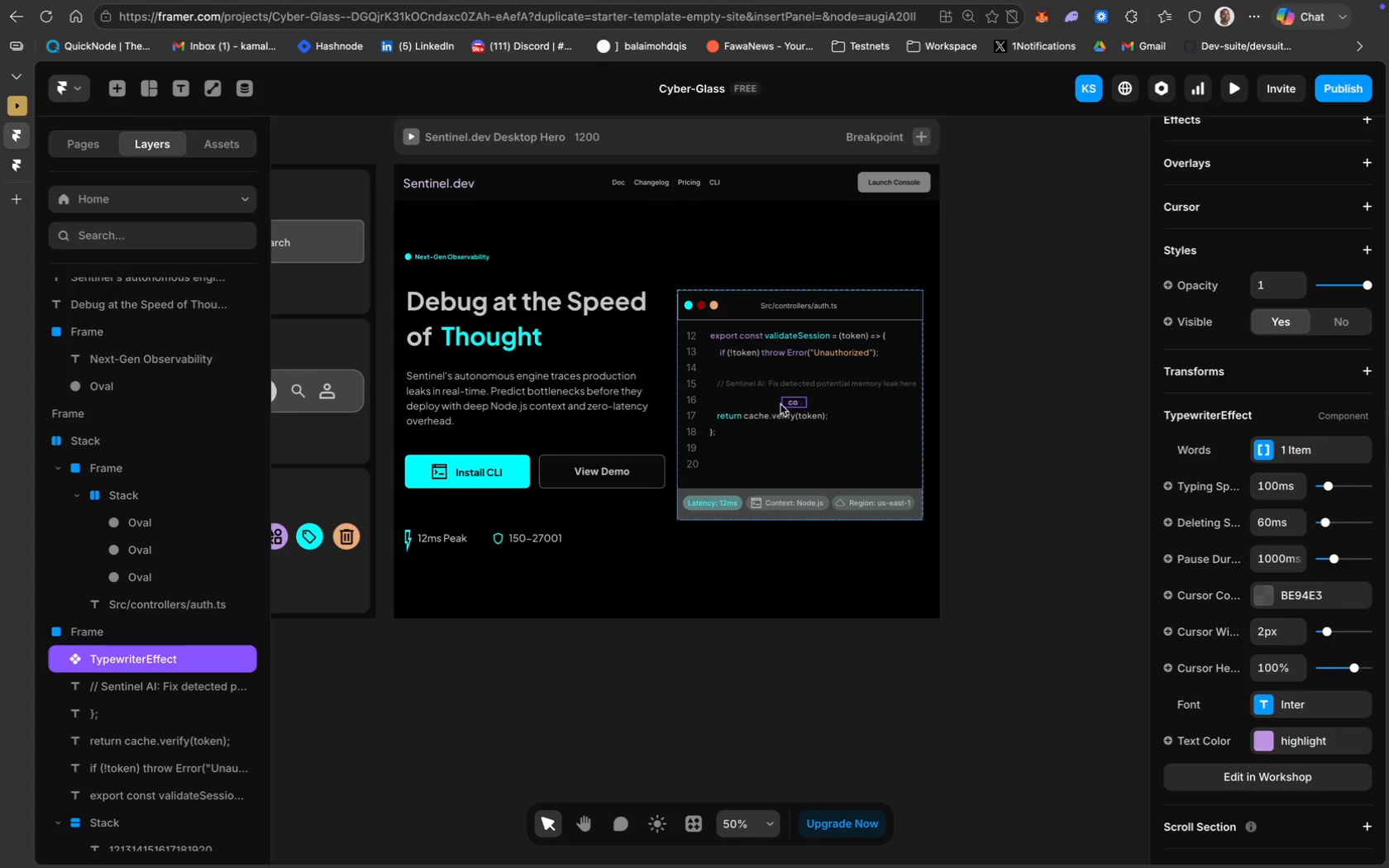 
key(ArrowRight)
 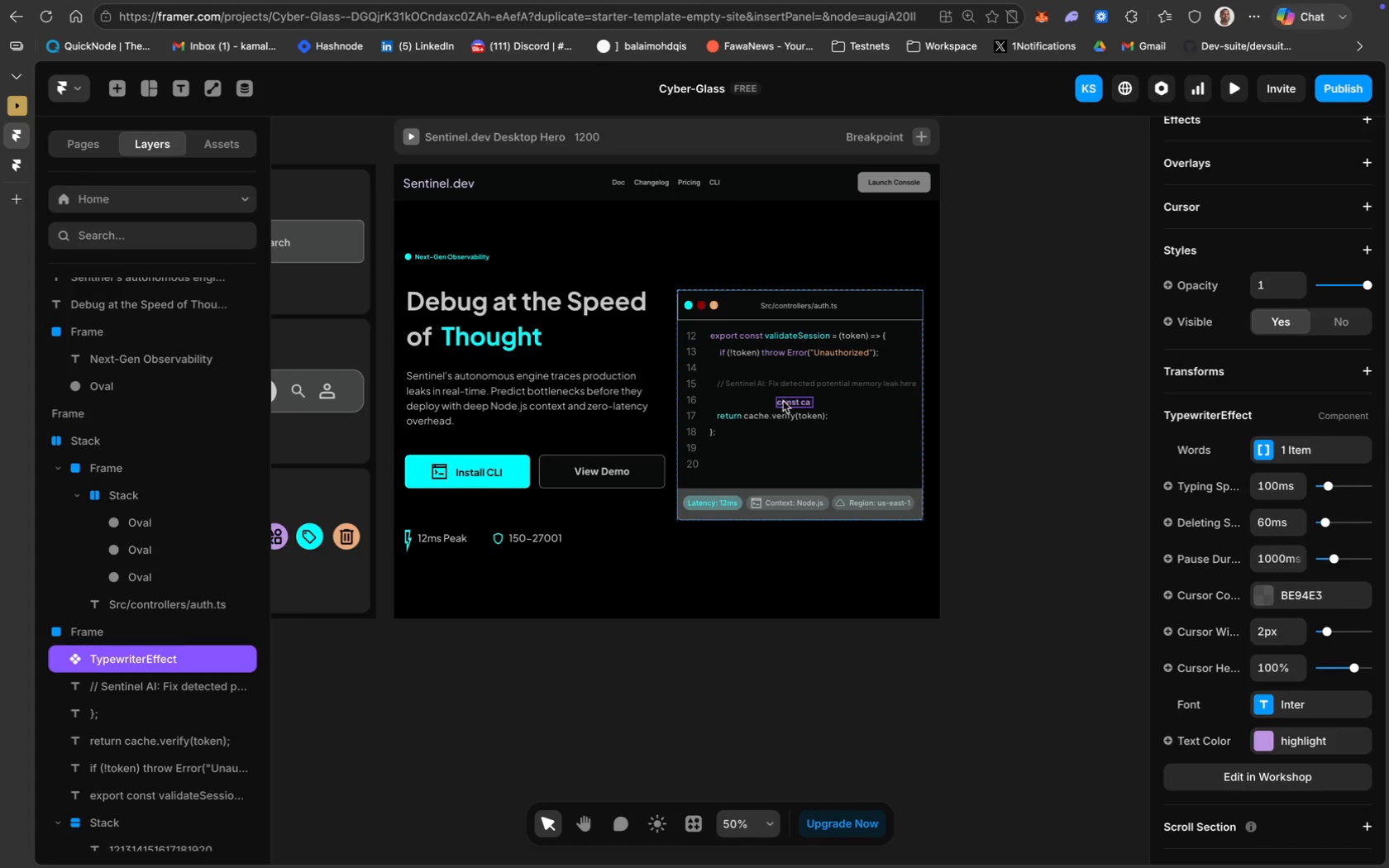 
left_click_drag(start_coordinate=[791, 404], to_coordinate=[801, 403])
 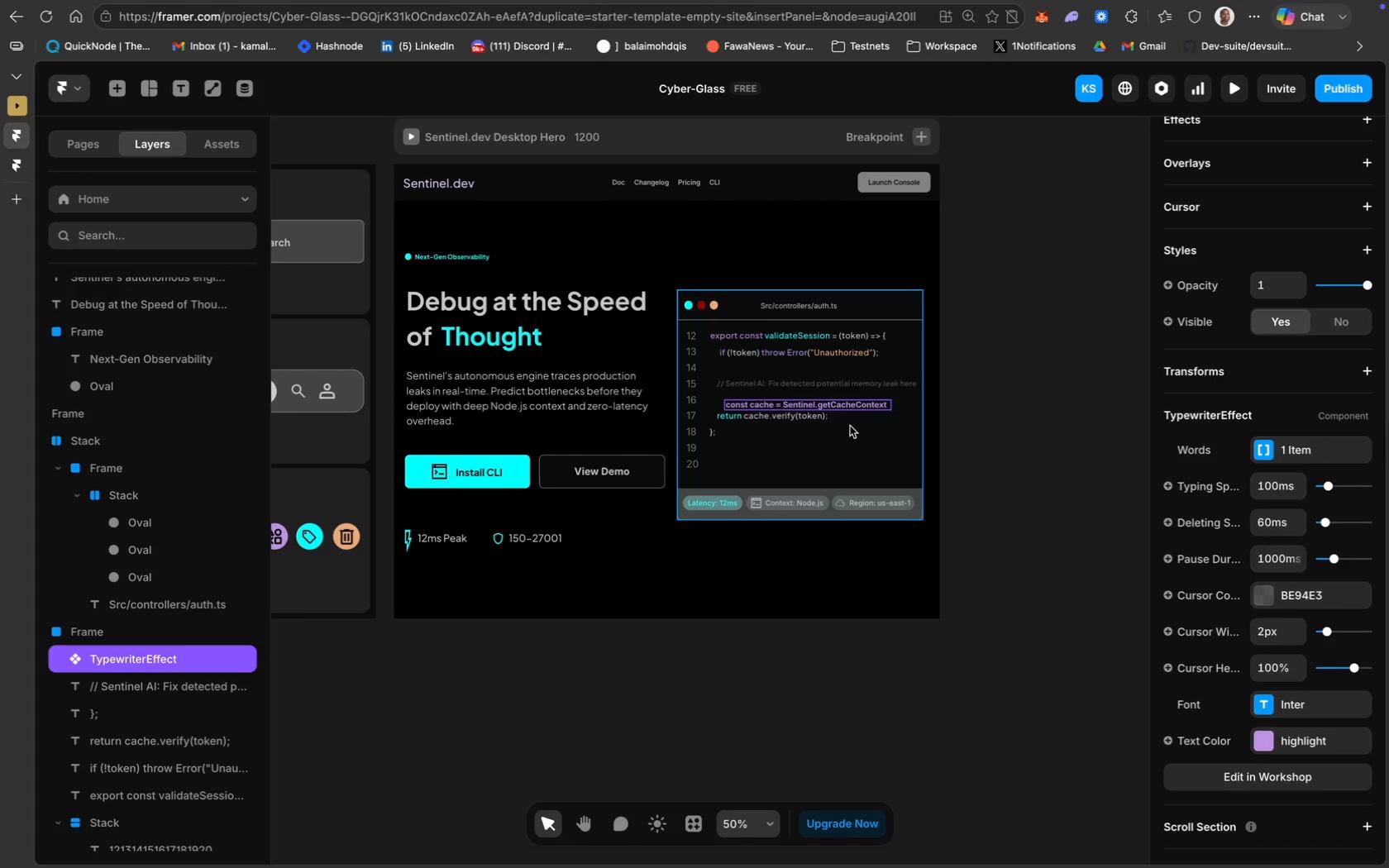 
left_click_drag(start_coordinate=[846, 407], to_coordinate=[841, 407])
 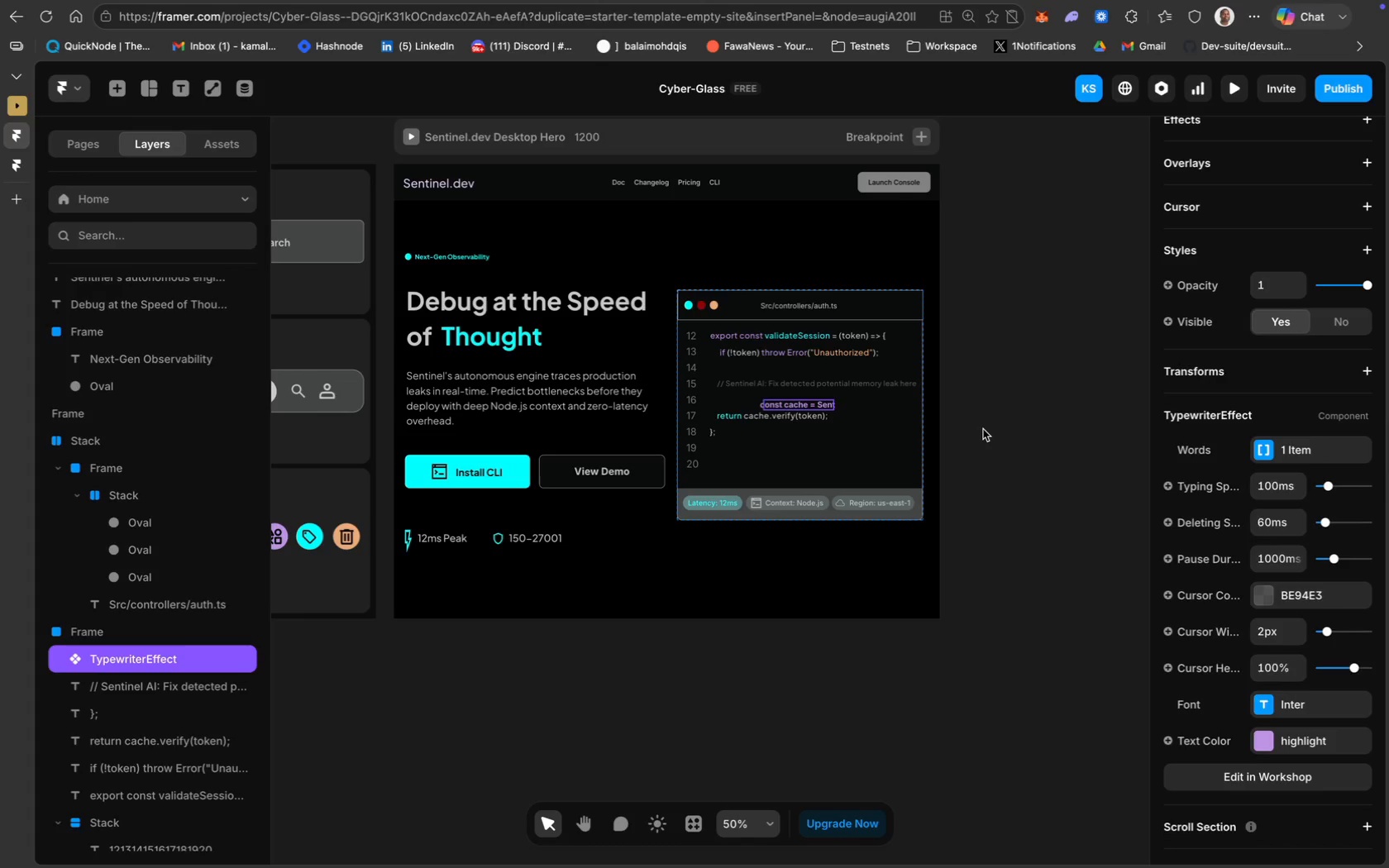 
key(ArrowUp)
 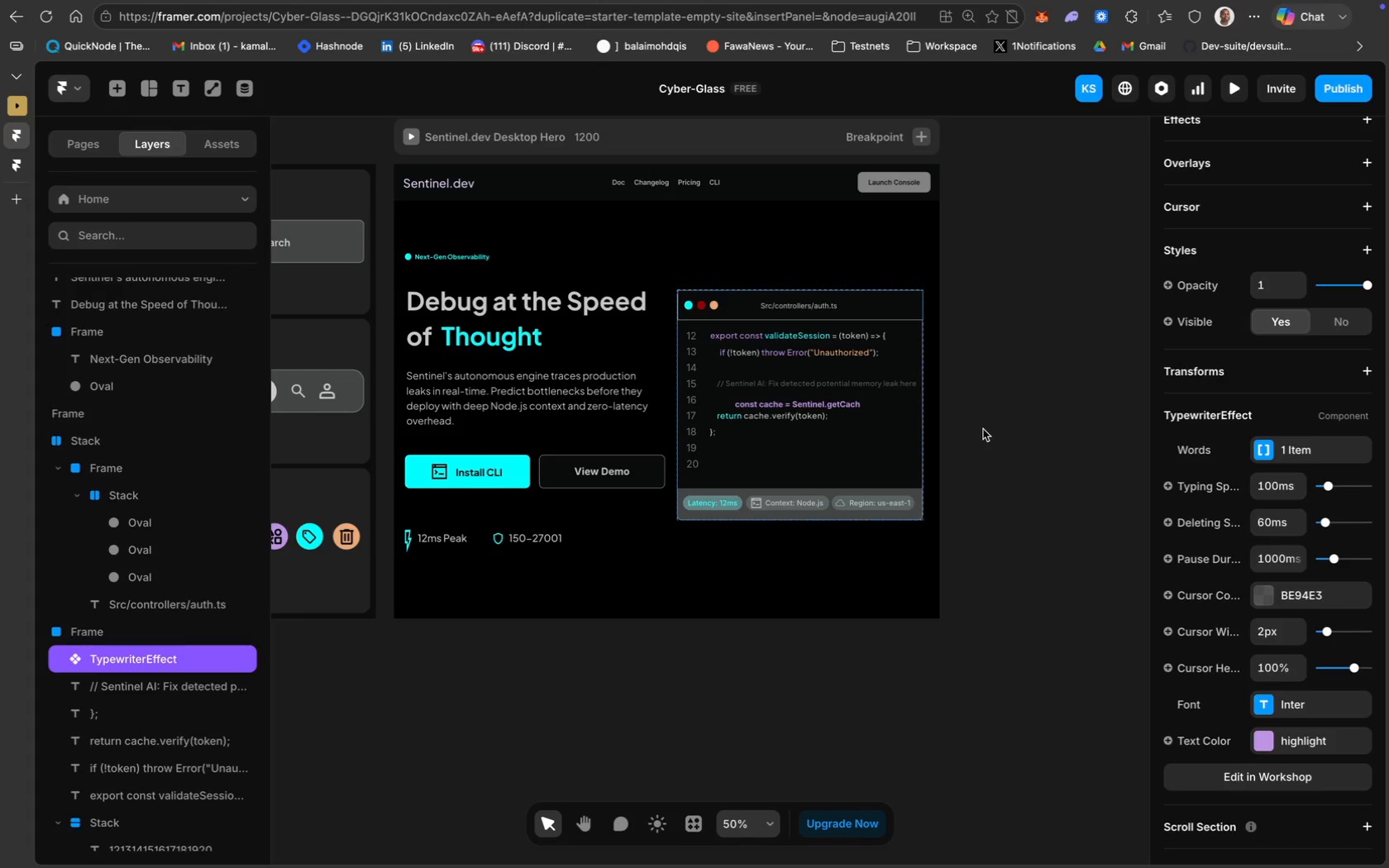 
key(ArrowUp)
 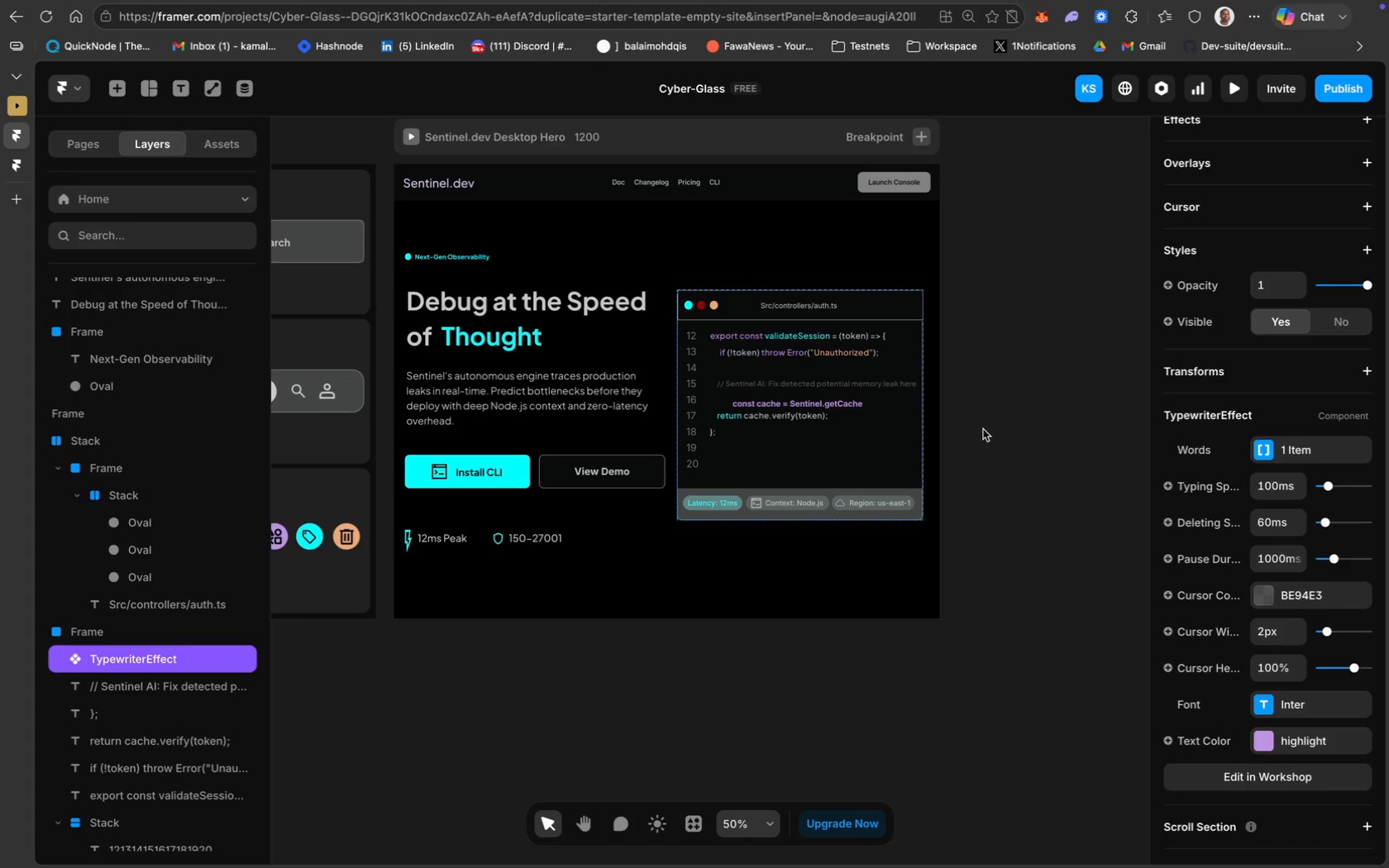 
key(ArrowUp)
 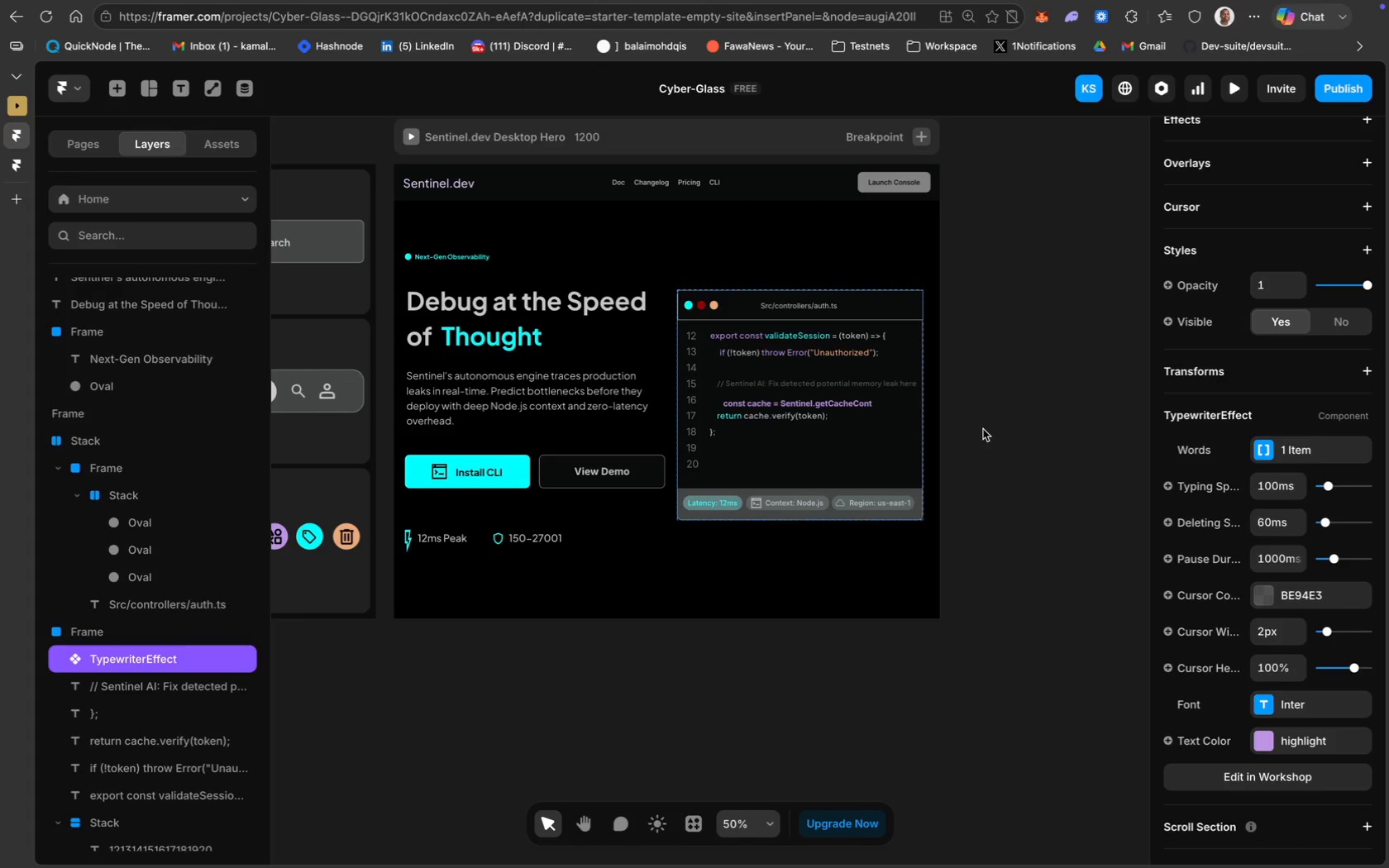 
key(ArrowUp)
 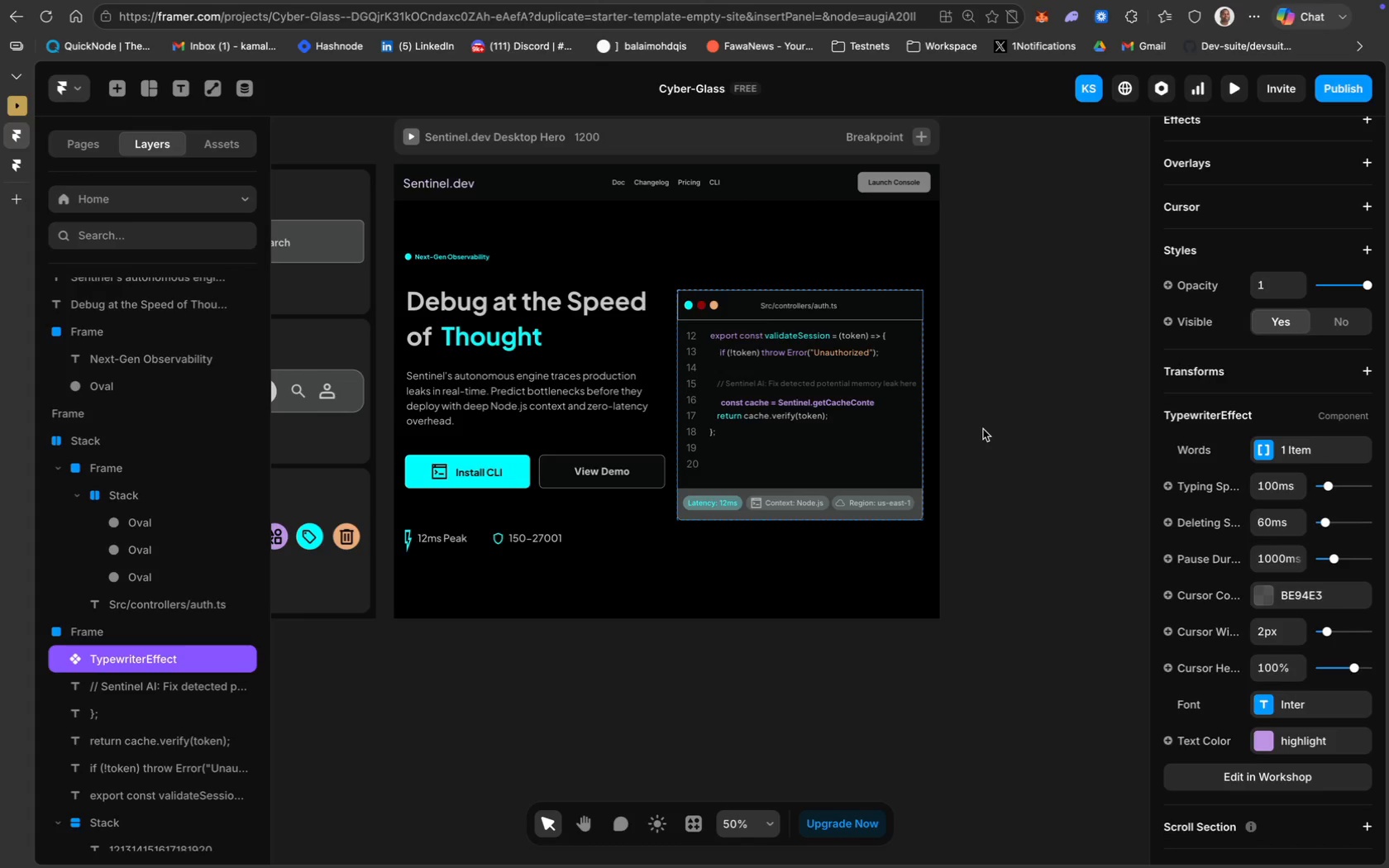 
key(ArrowUp)
 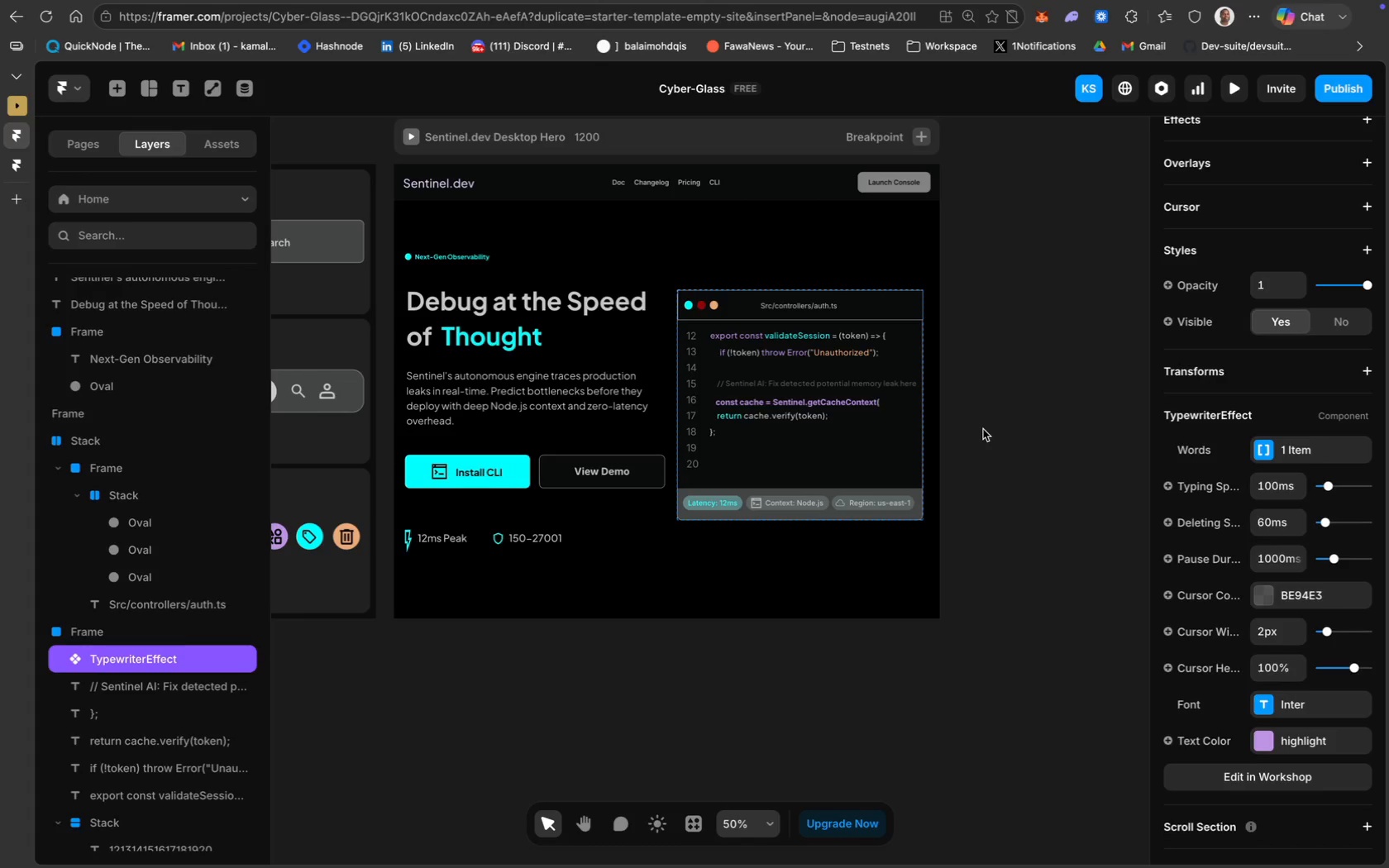 
key(ArrowUp)
 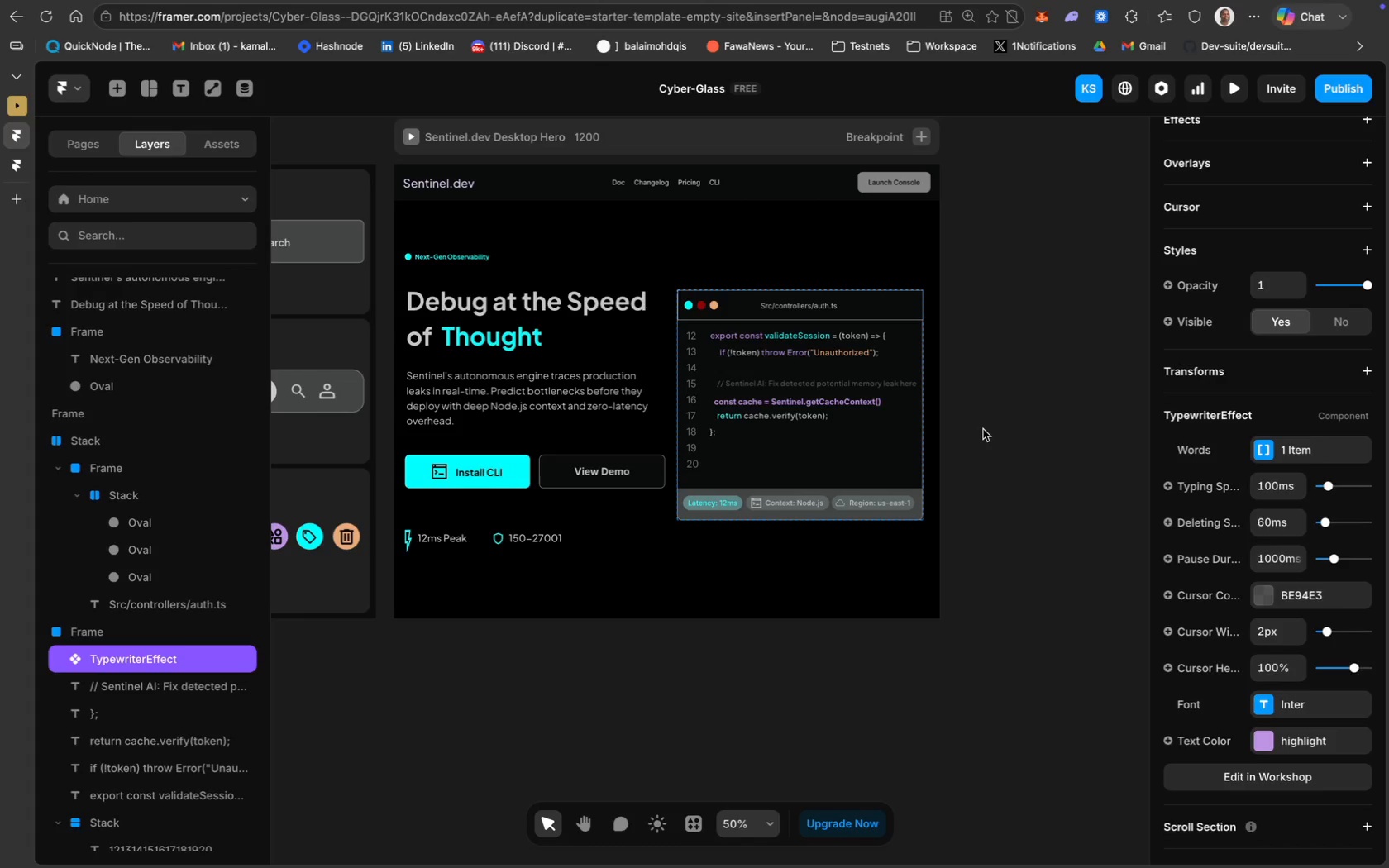 
key(ArrowUp)
 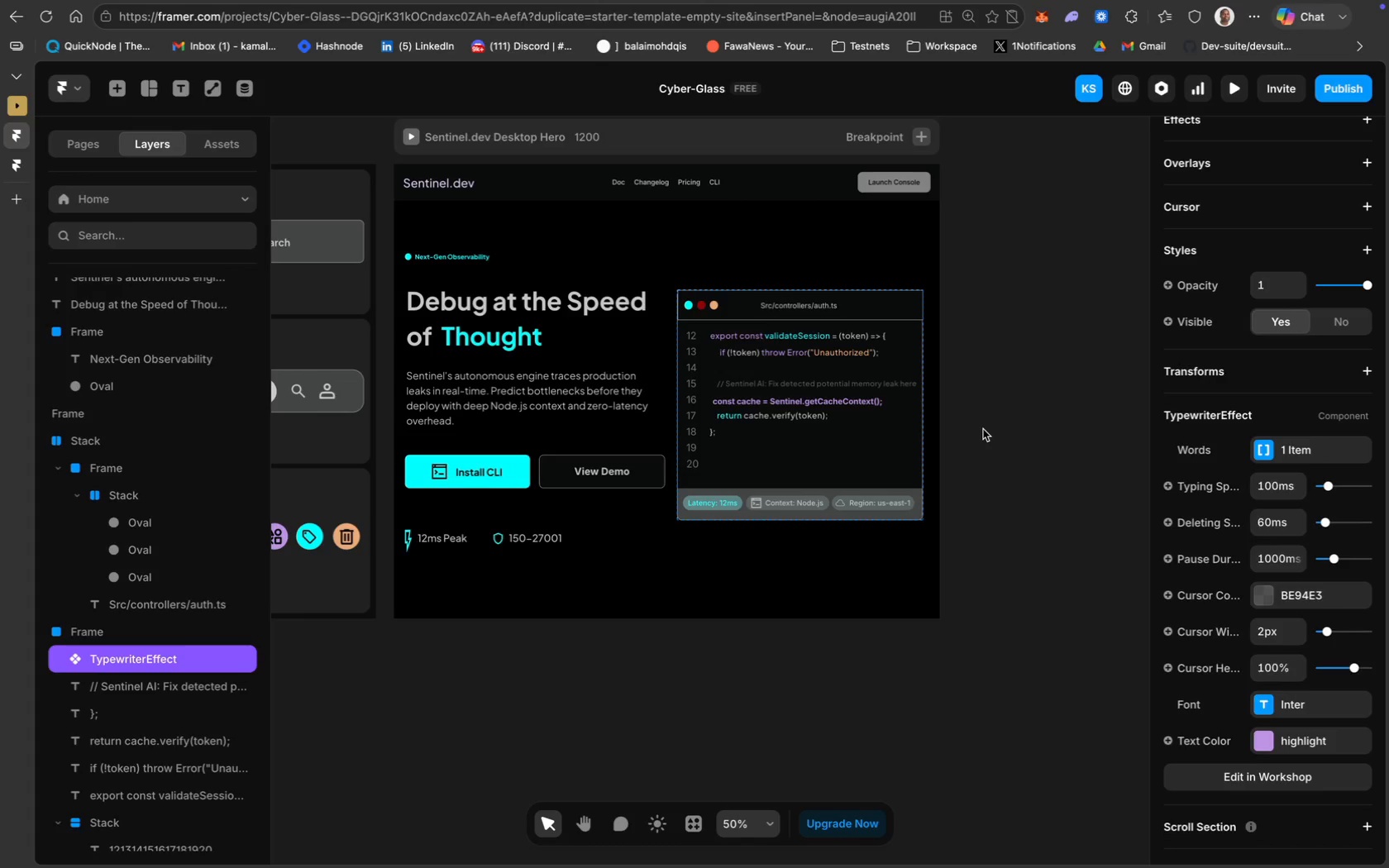 
key(ArrowRight)
 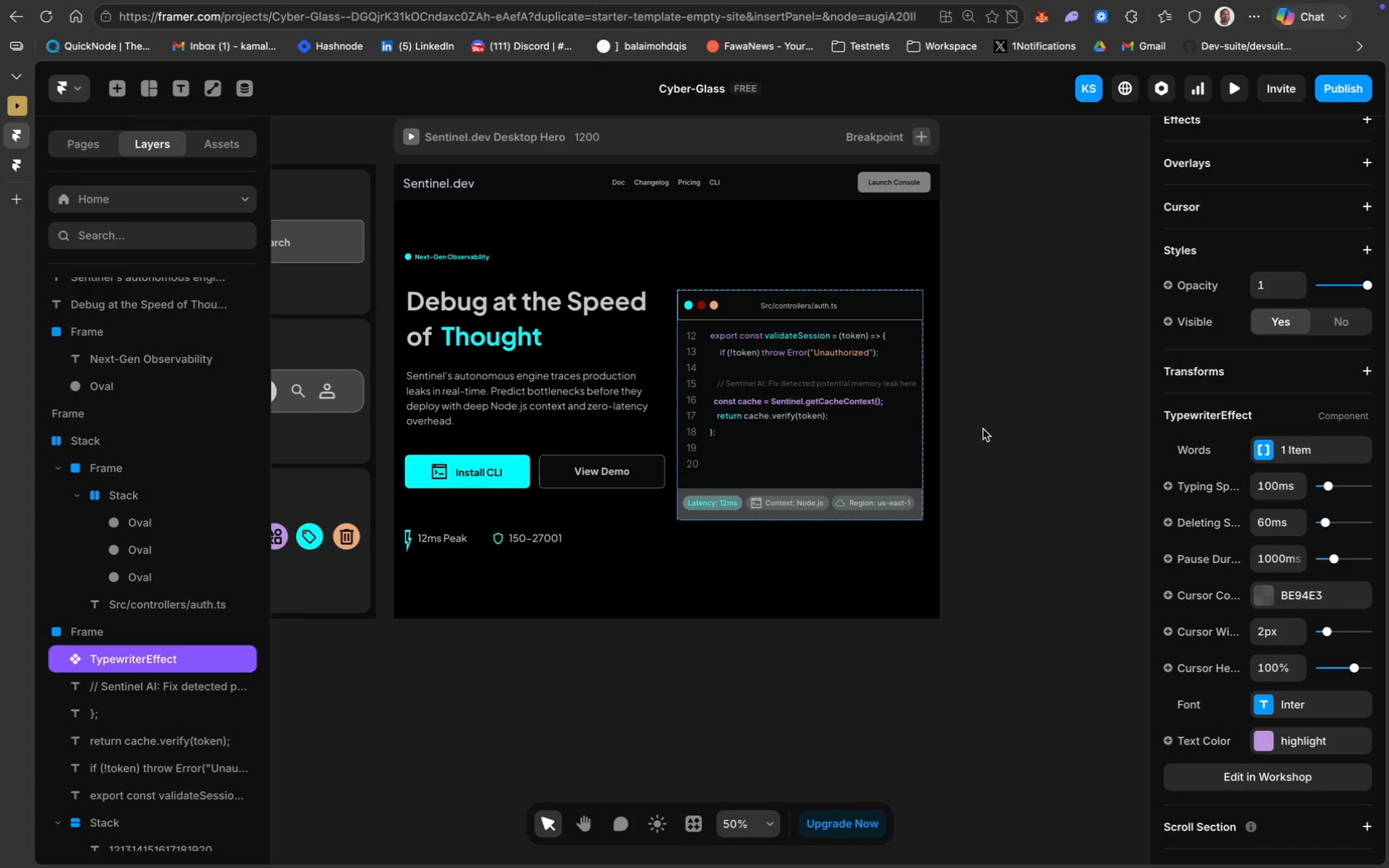 
key(ArrowRight)
 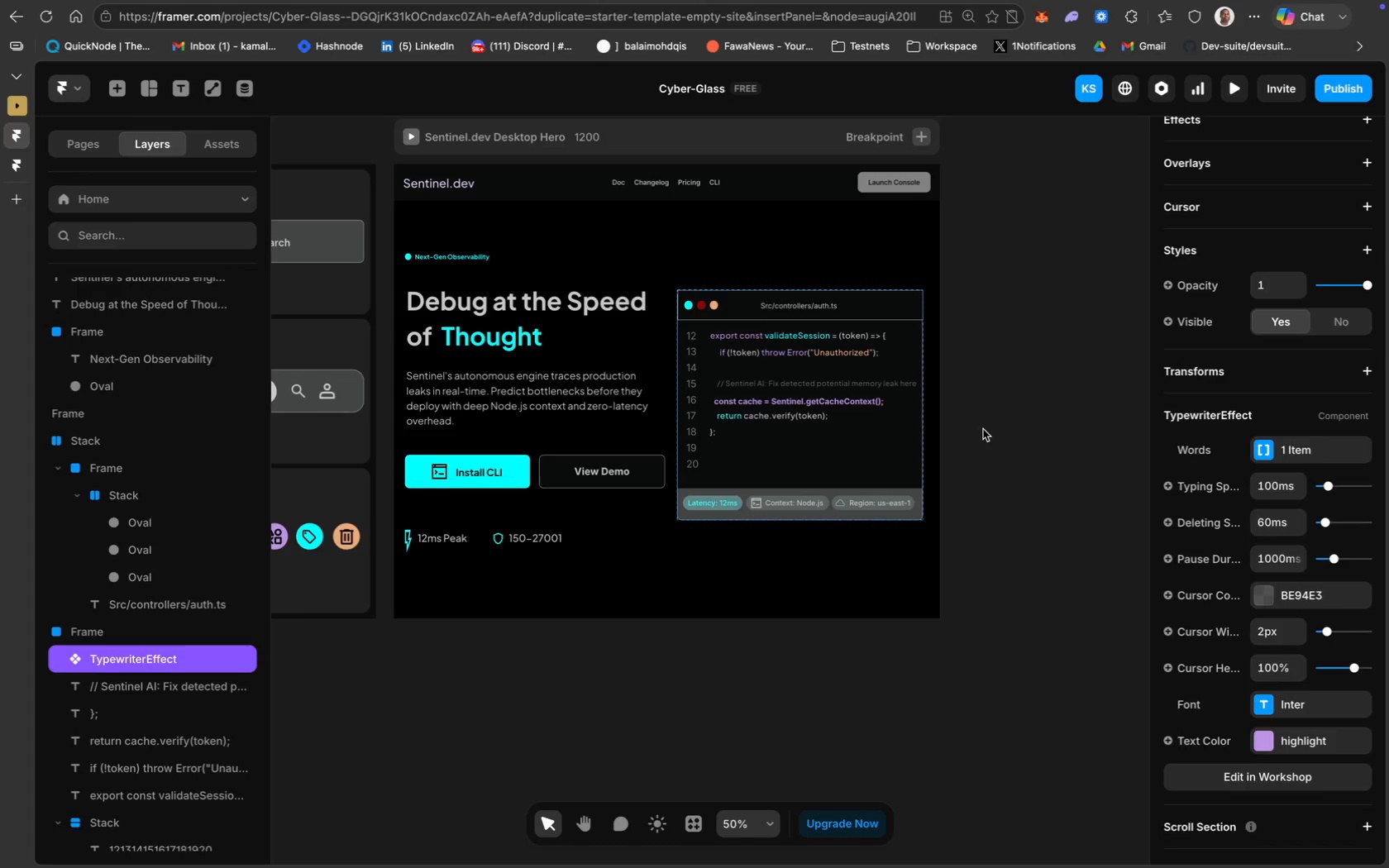 
key(ArrowRight)
 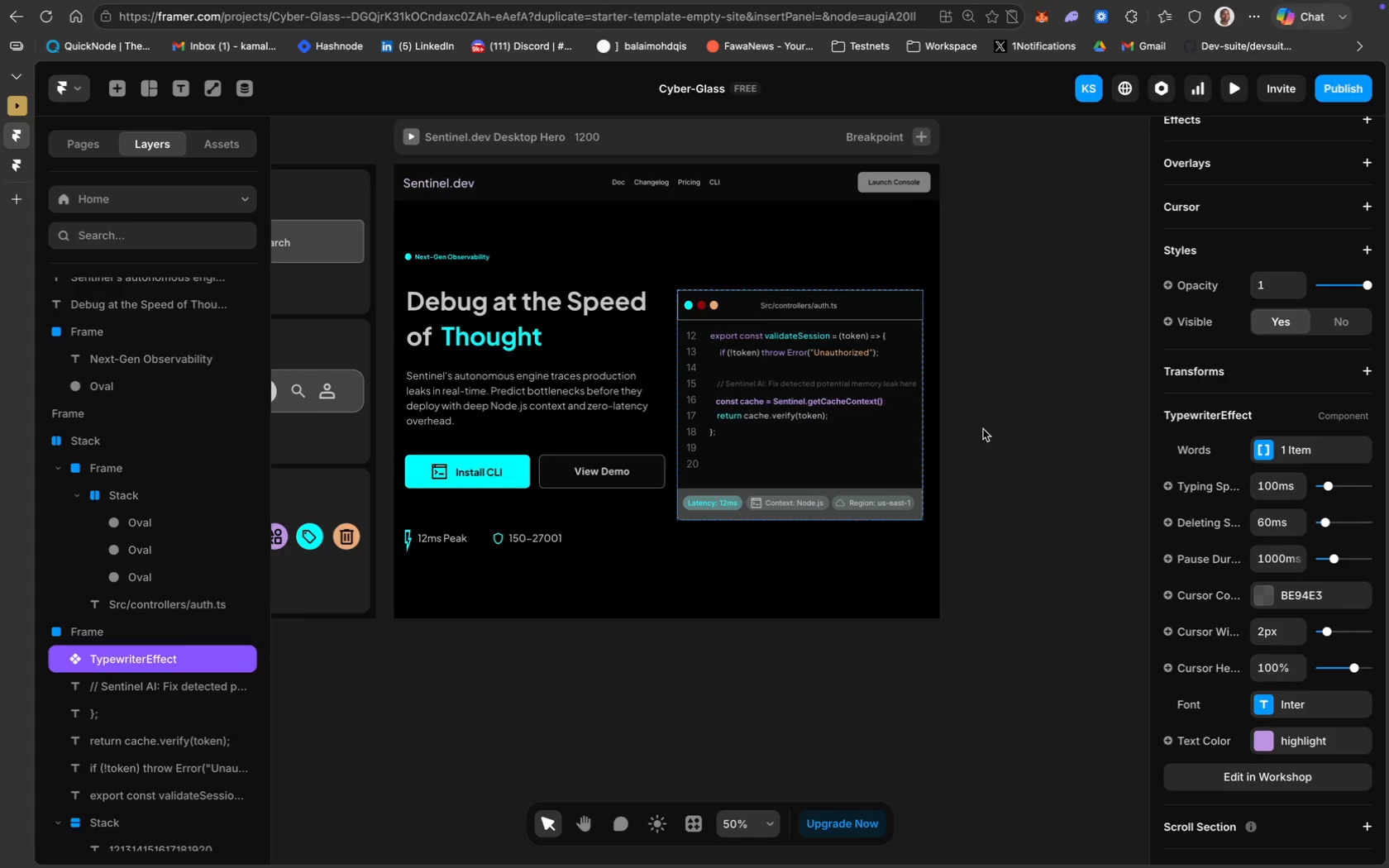 
key(ArrowRight)
 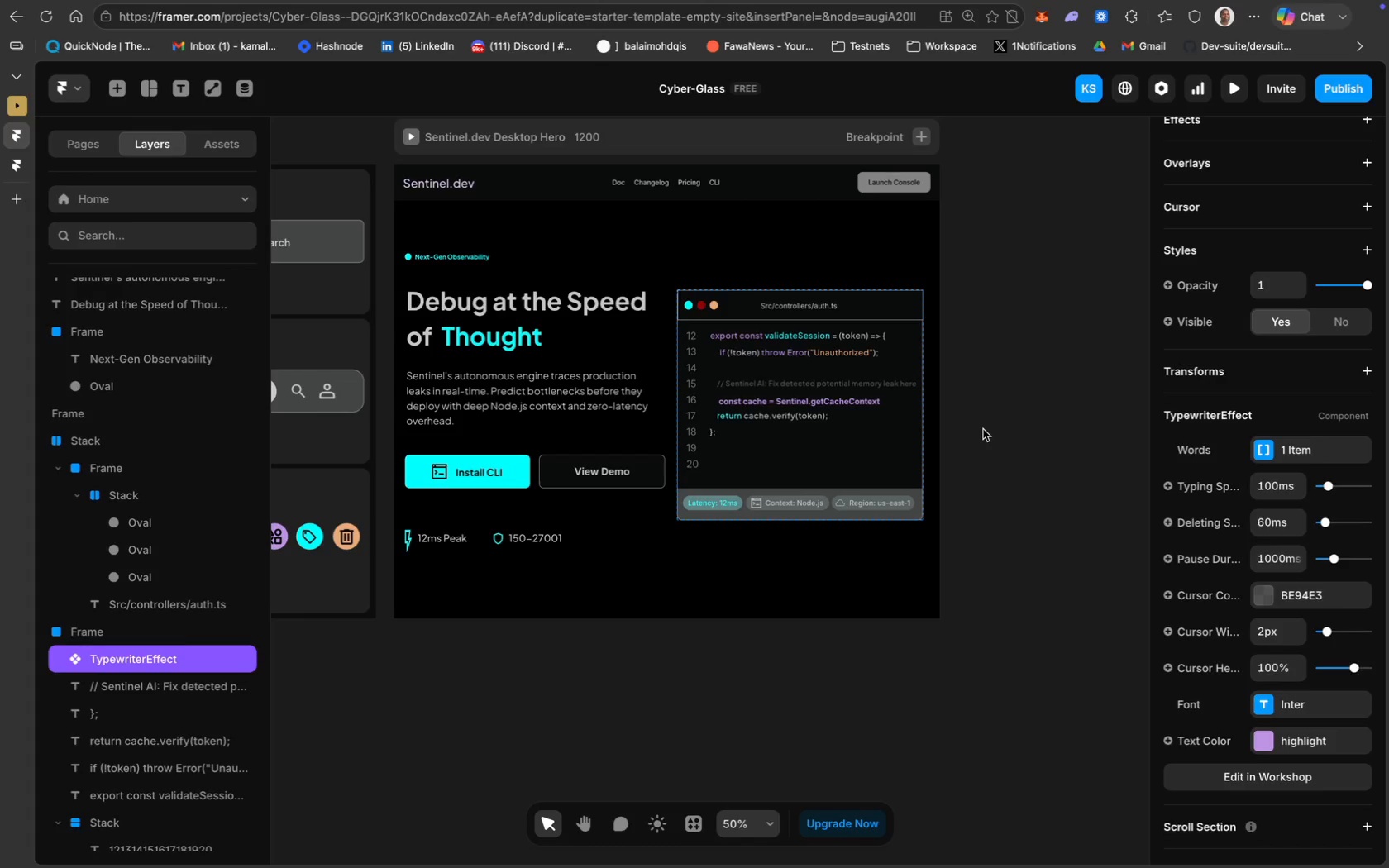 
key(ArrowRight)
 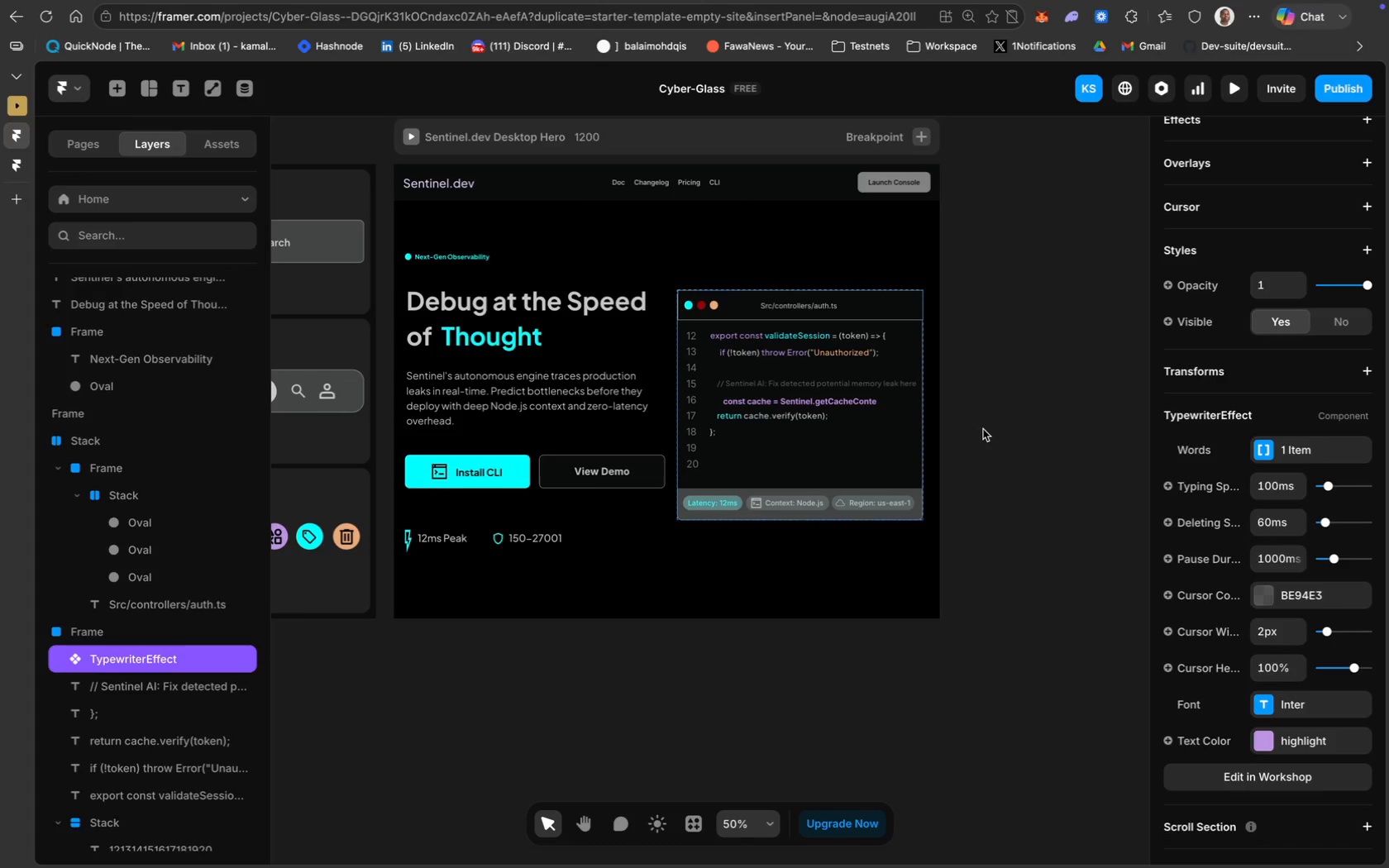 
key(ArrowRight)
 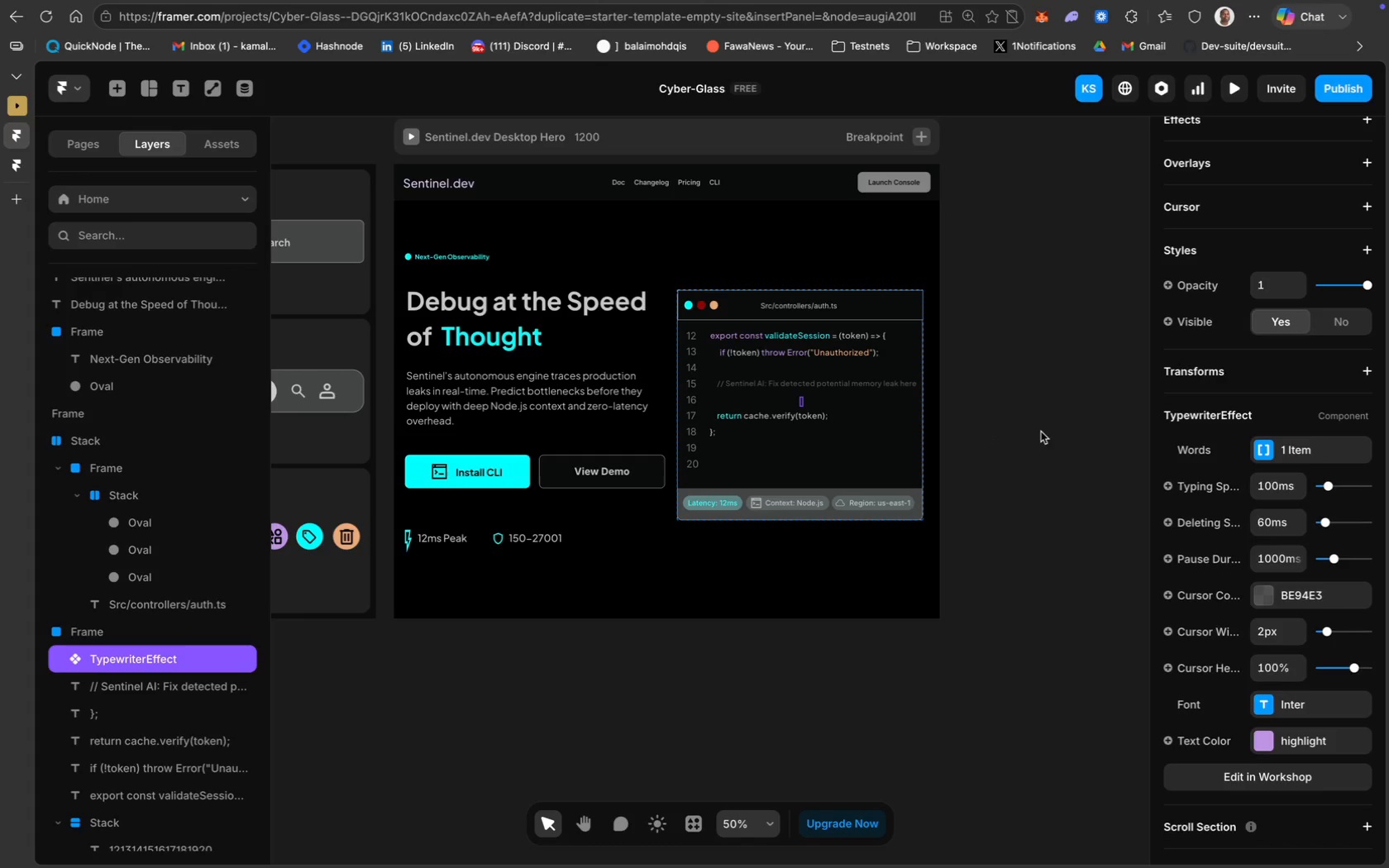 
left_click([999, 443])
 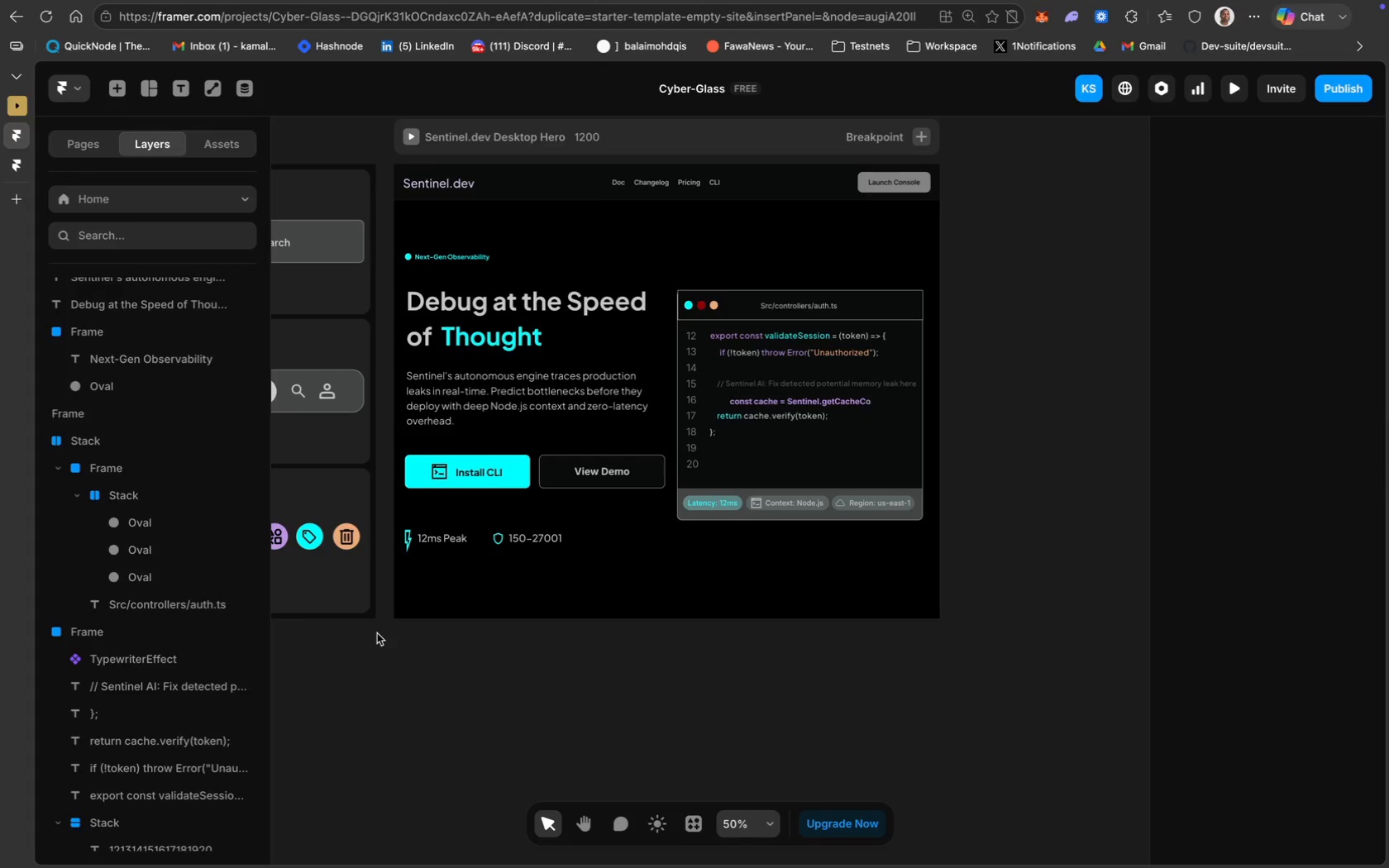 
wait(16.3)
 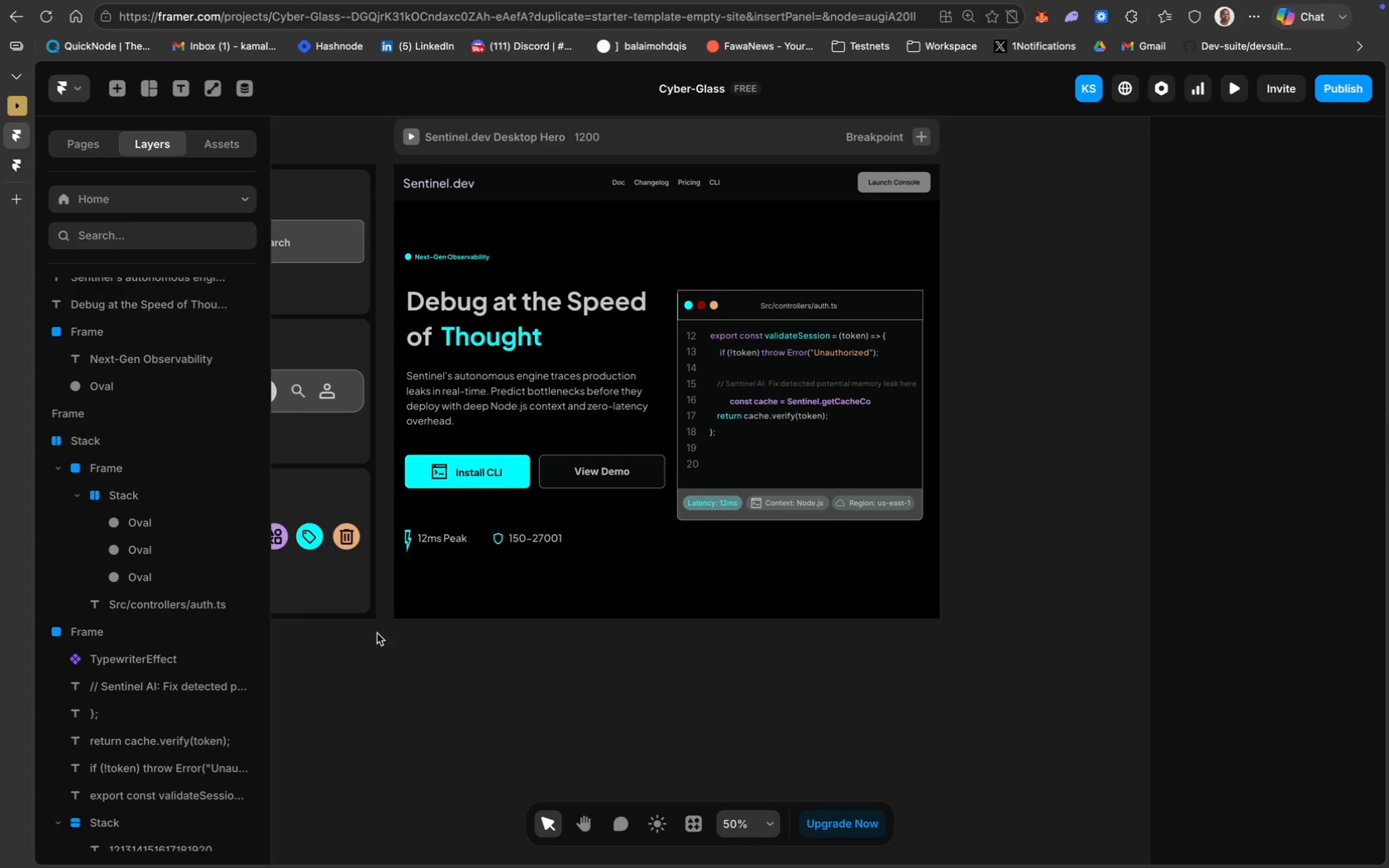 
left_click([467, 206])
 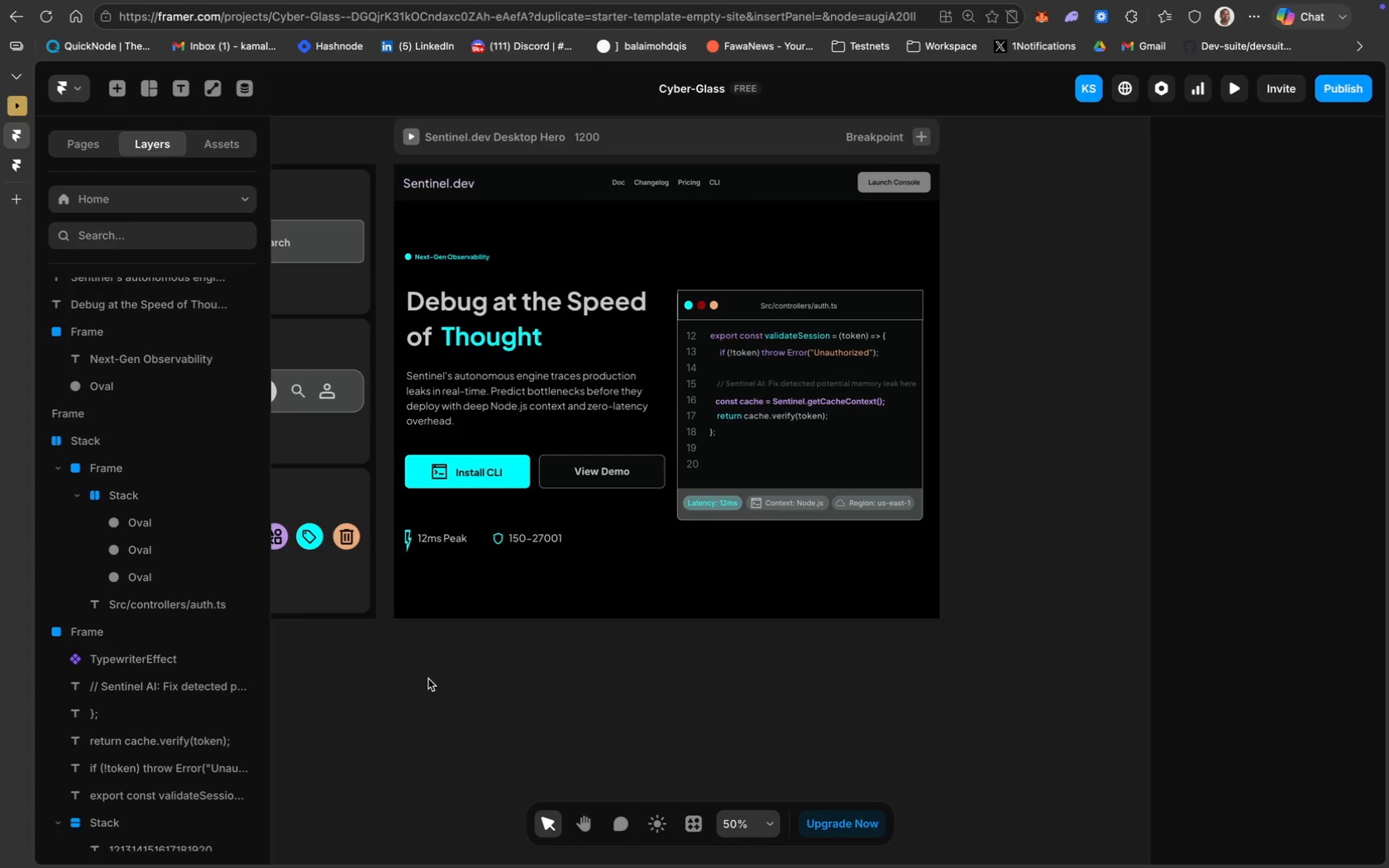 
wait(44.09)
 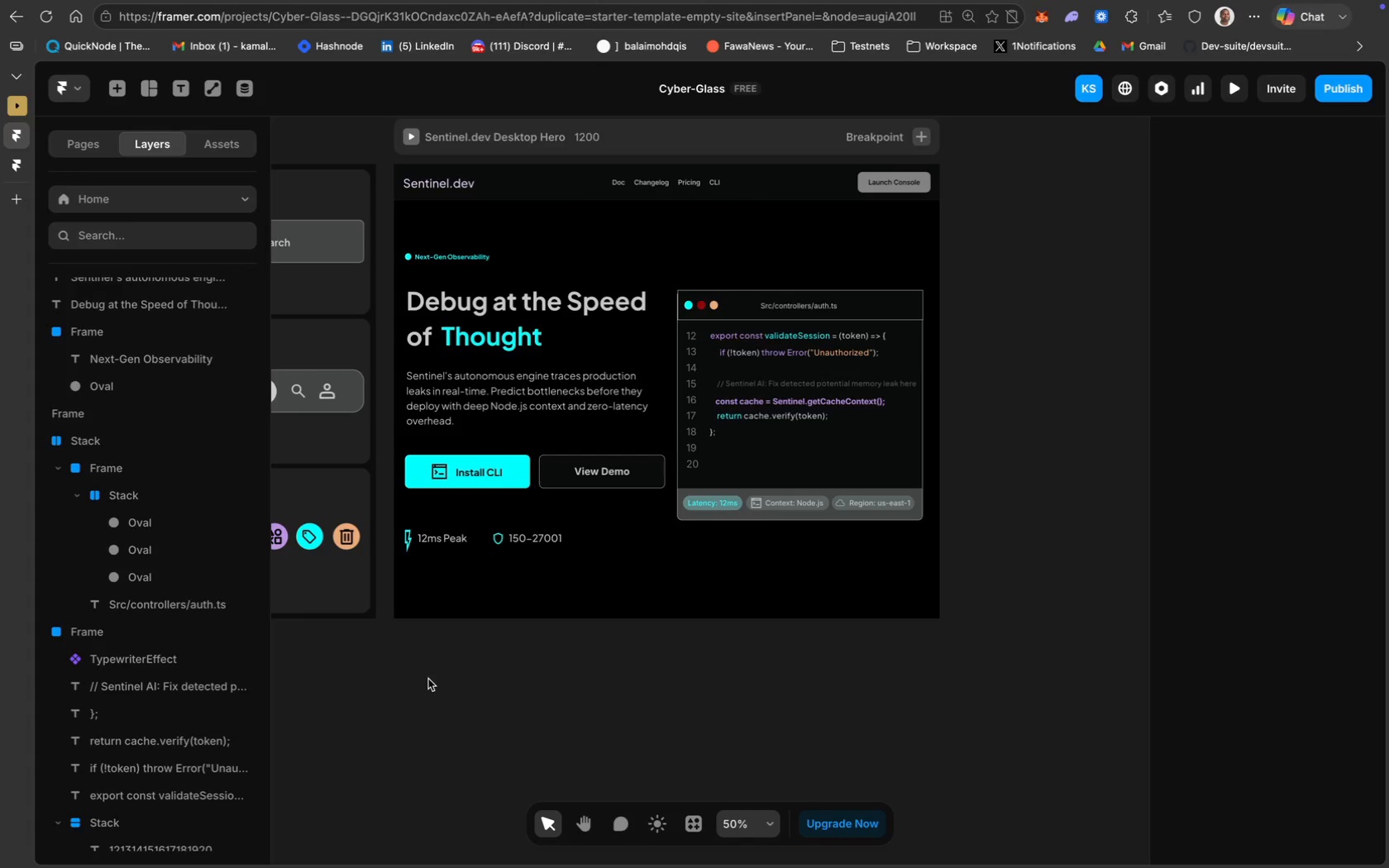 
scroll: coordinate [562, 408], scroll_direction: up, amount: 6.0
 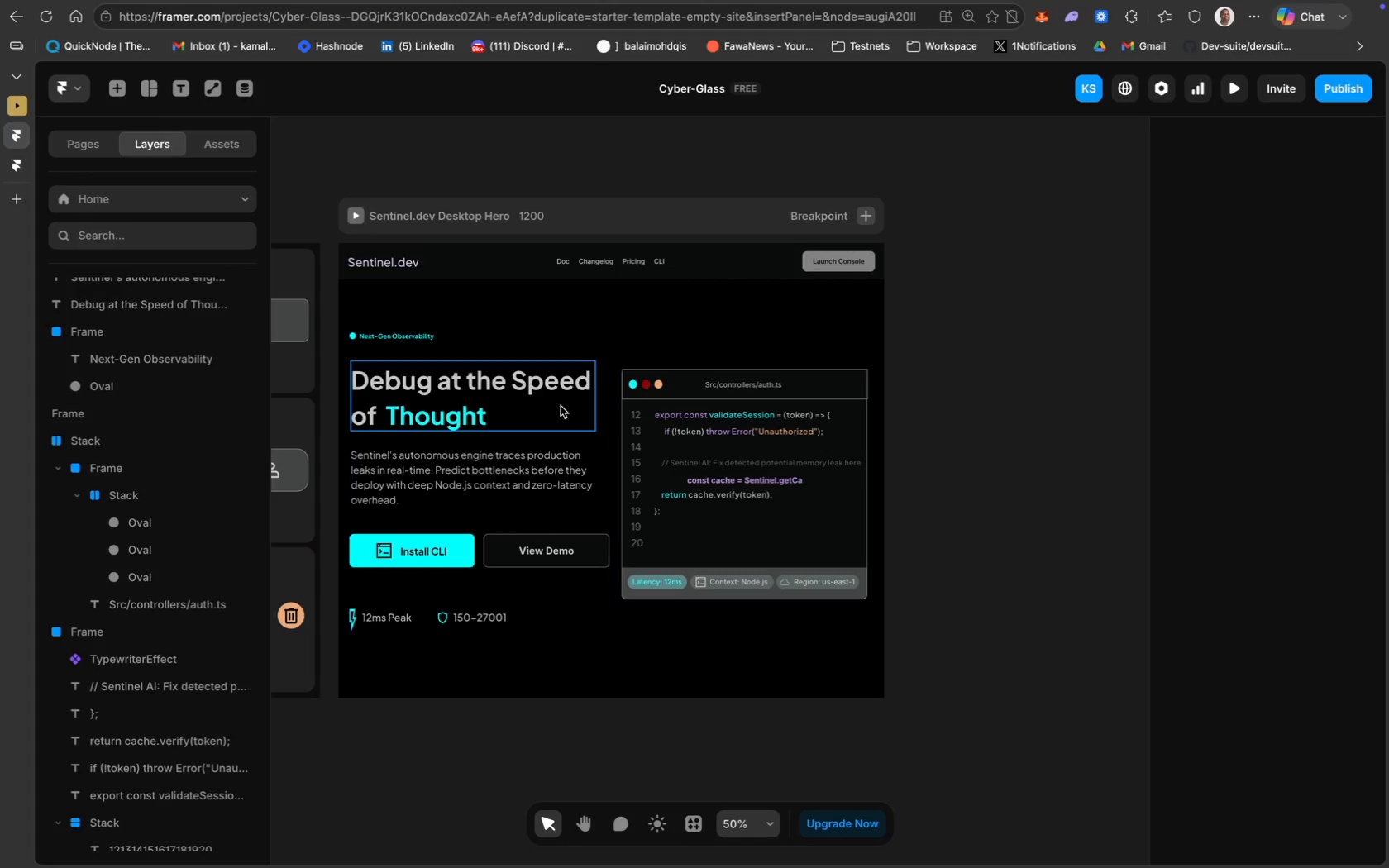 
scroll: coordinate [655, 494], scroll_direction: down, amount: 15.0